 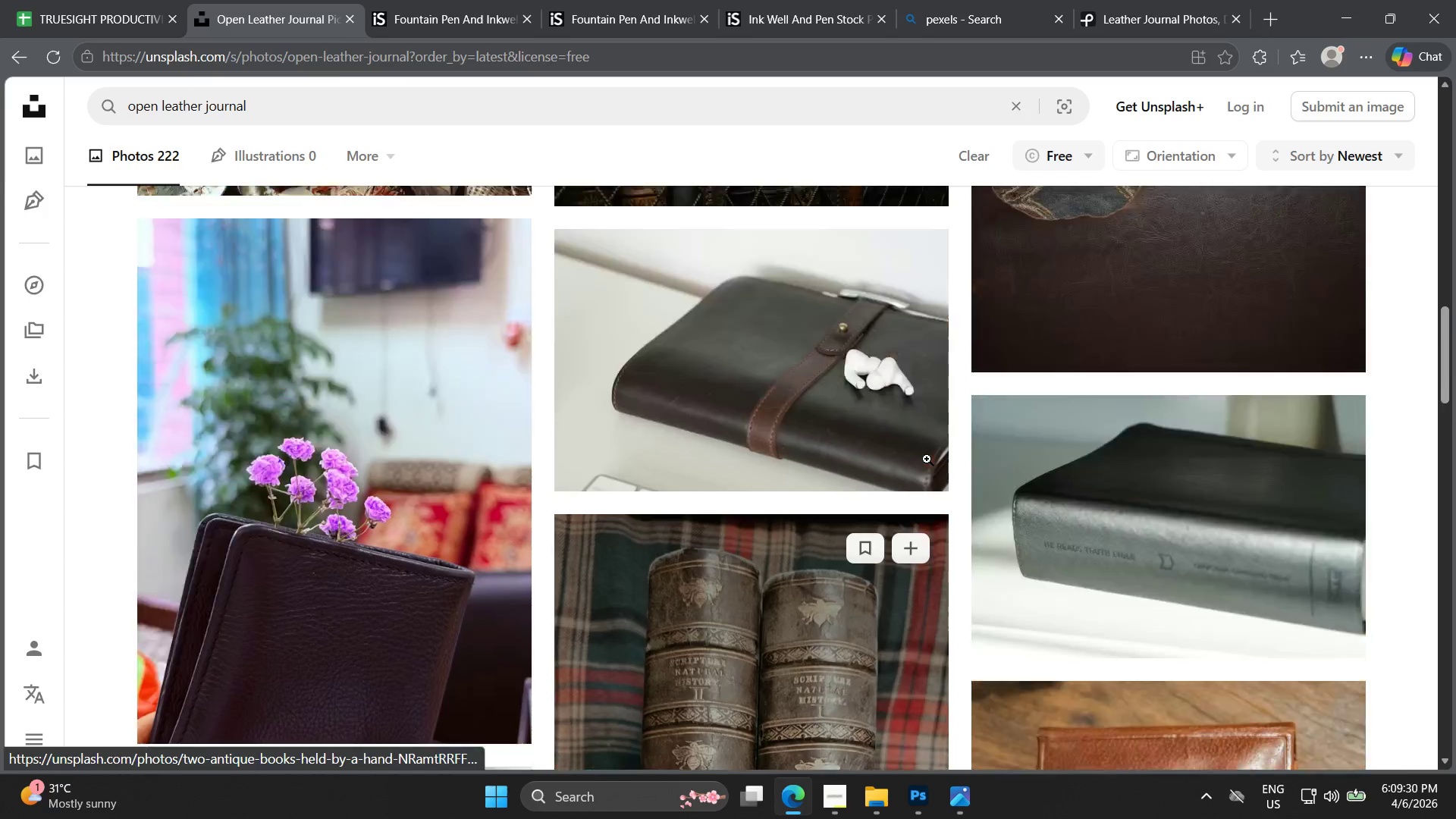 
scroll: coordinate [927, 459], scroll_direction: up, amount: 11.0
 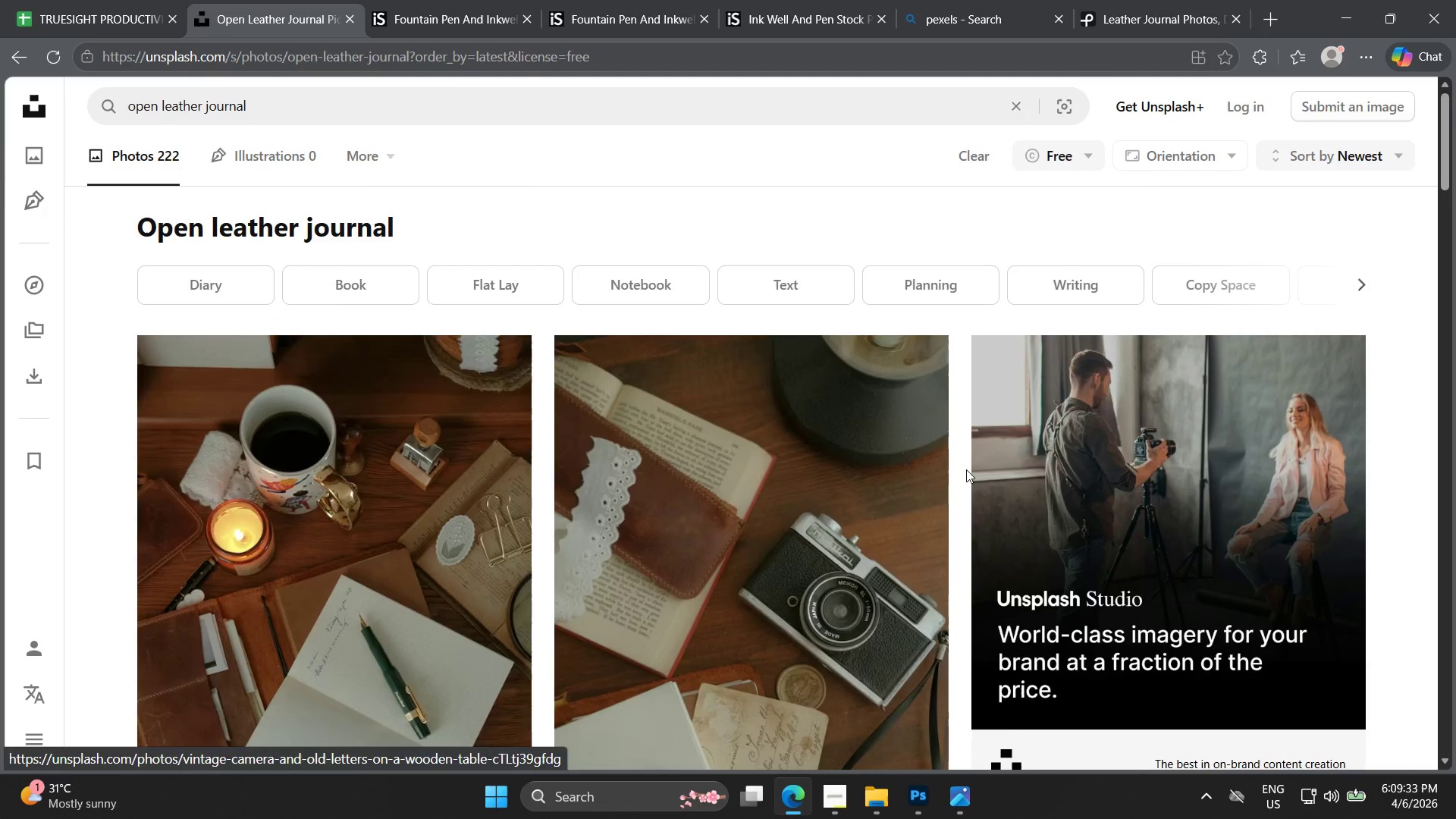 
scroll: coordinate [959, 479], scroll_direction: down, amount: 7.0
 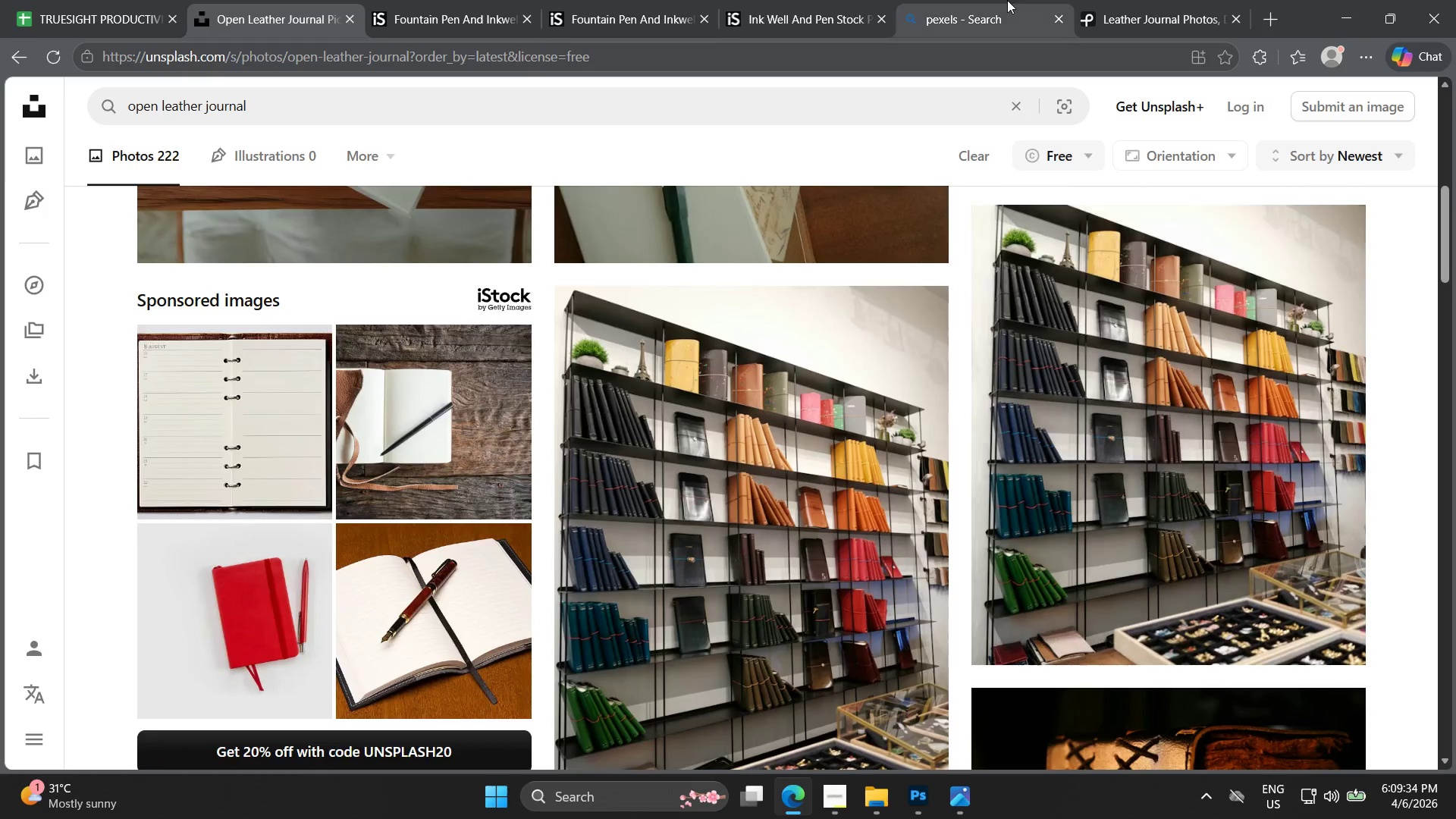 
left_click([1005, 0])
 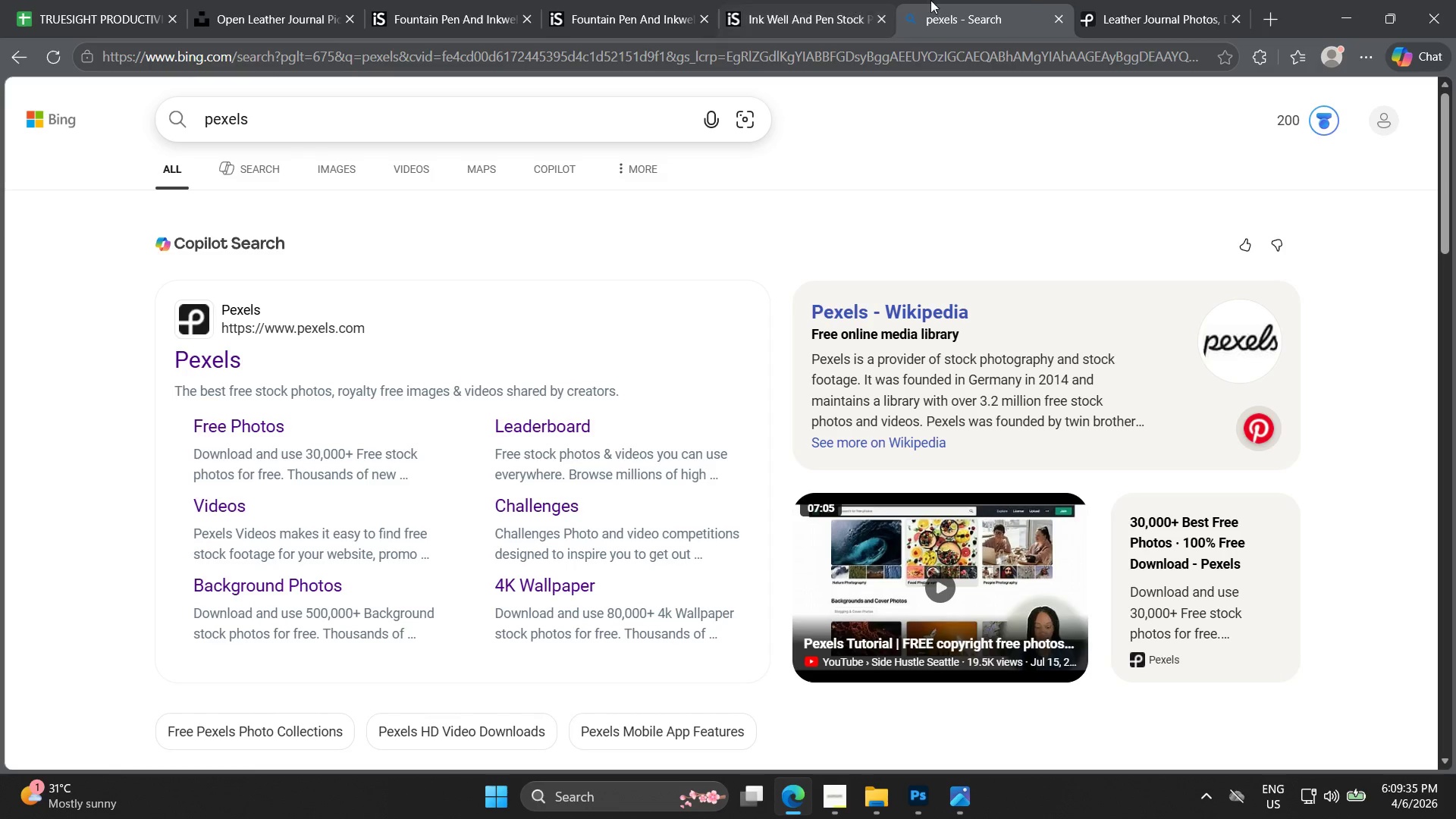 
left_click([1187, 0])
 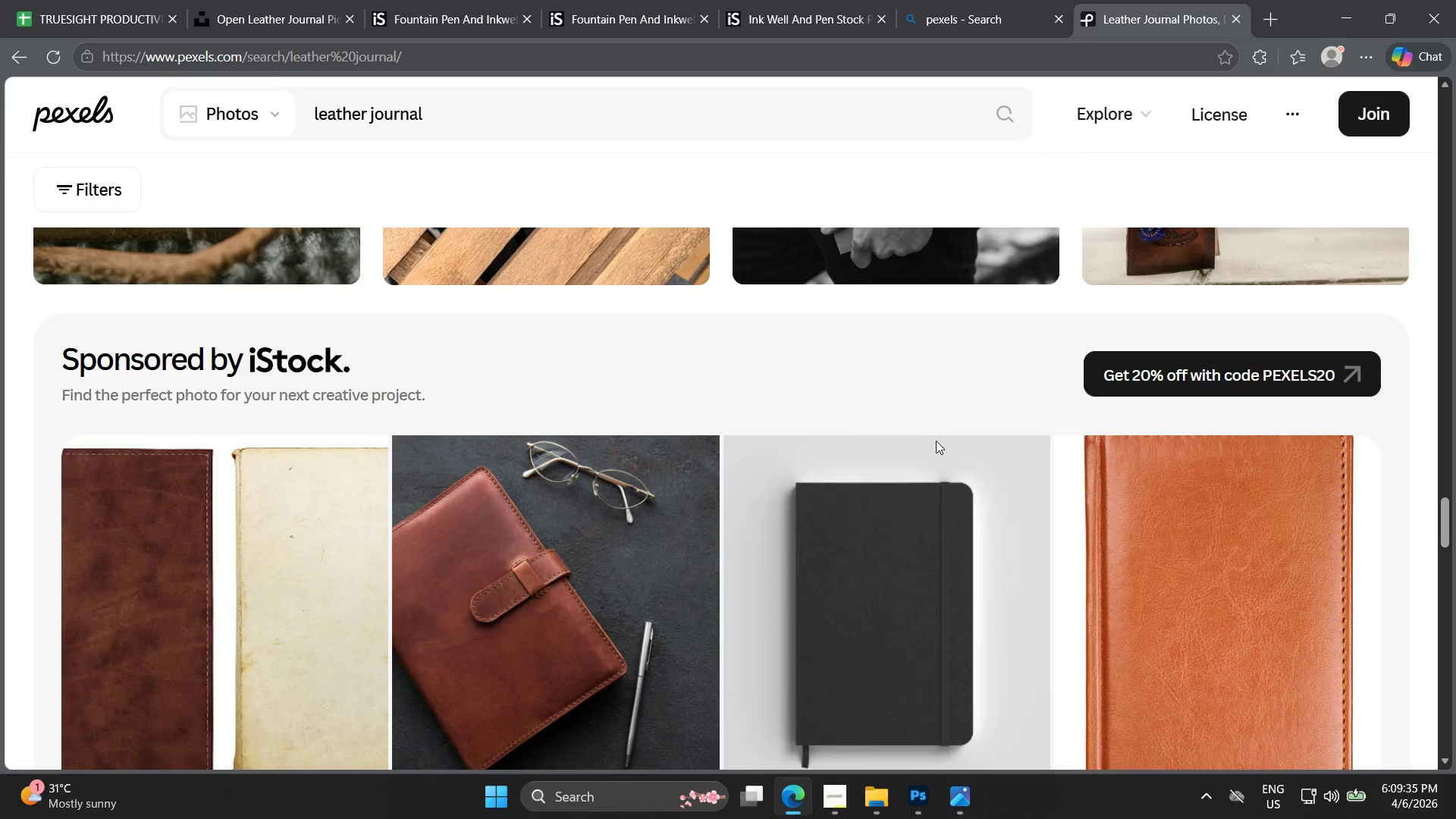 
scroll: coordinate [948, 523], scroll_direction: up, amount: 30.0
 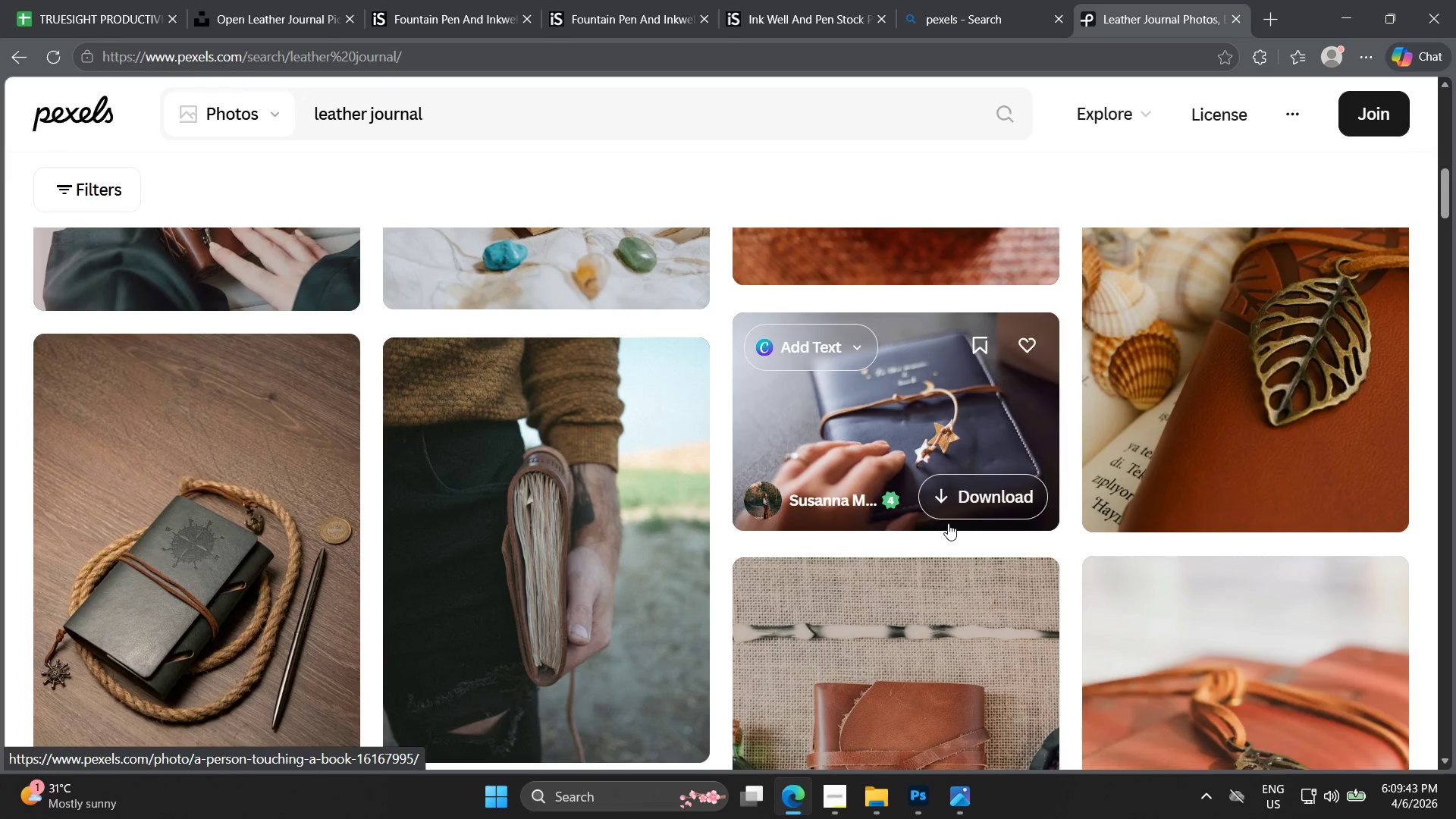 
left_click([289, 555])
 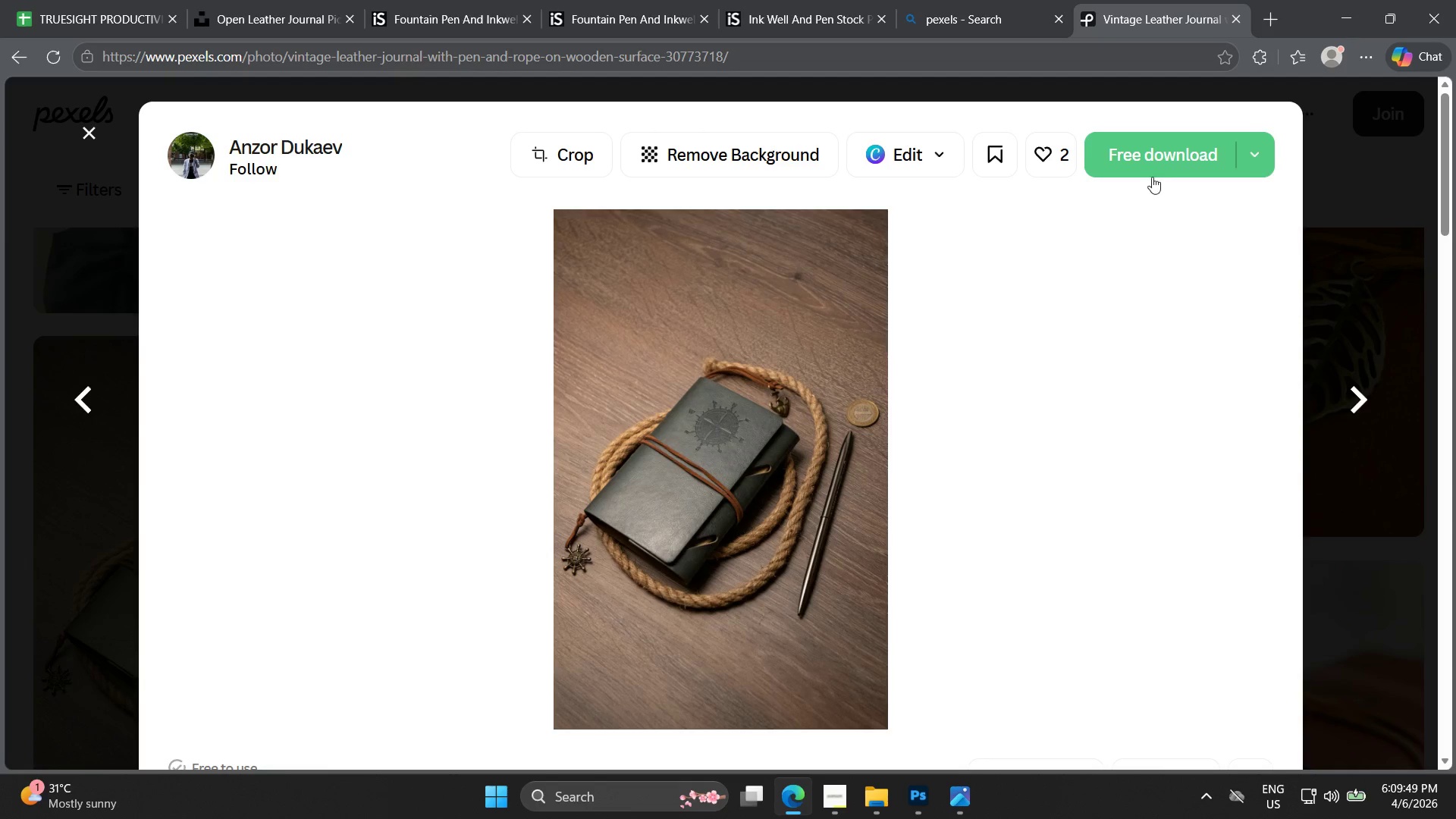 
wait(5.72)
 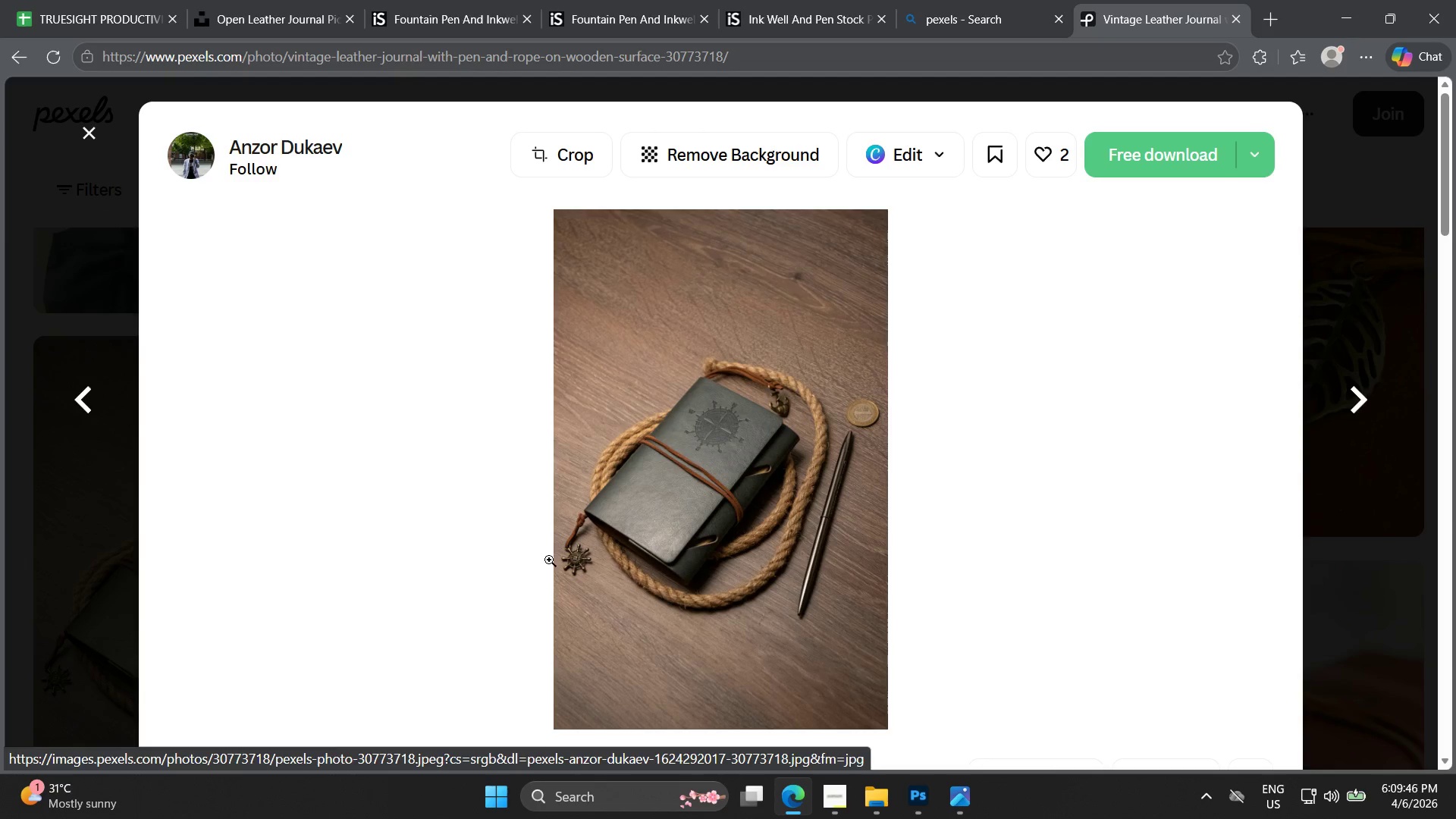 
left_click([1158, 136])
 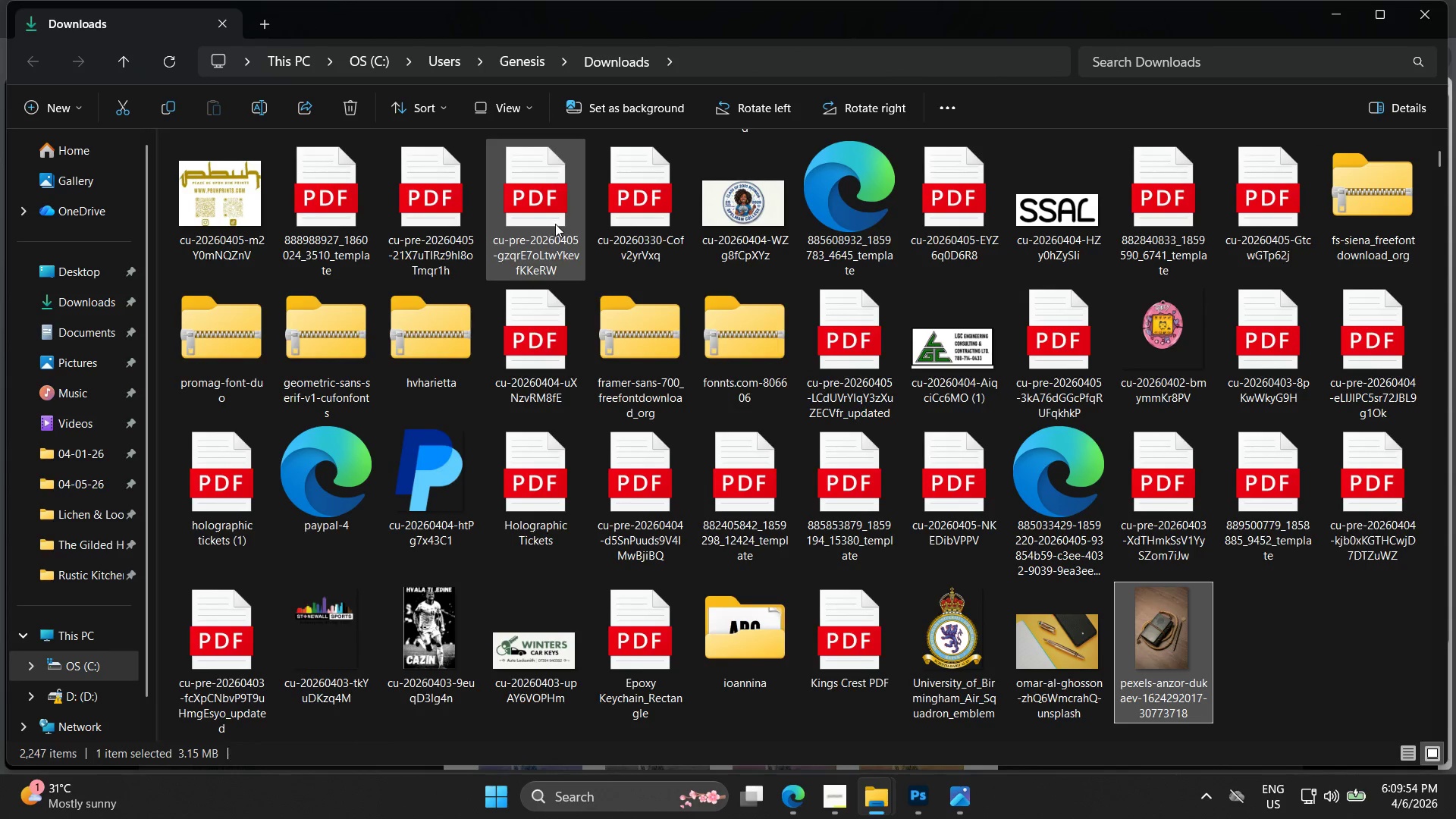 
left_click([1057, 650])
 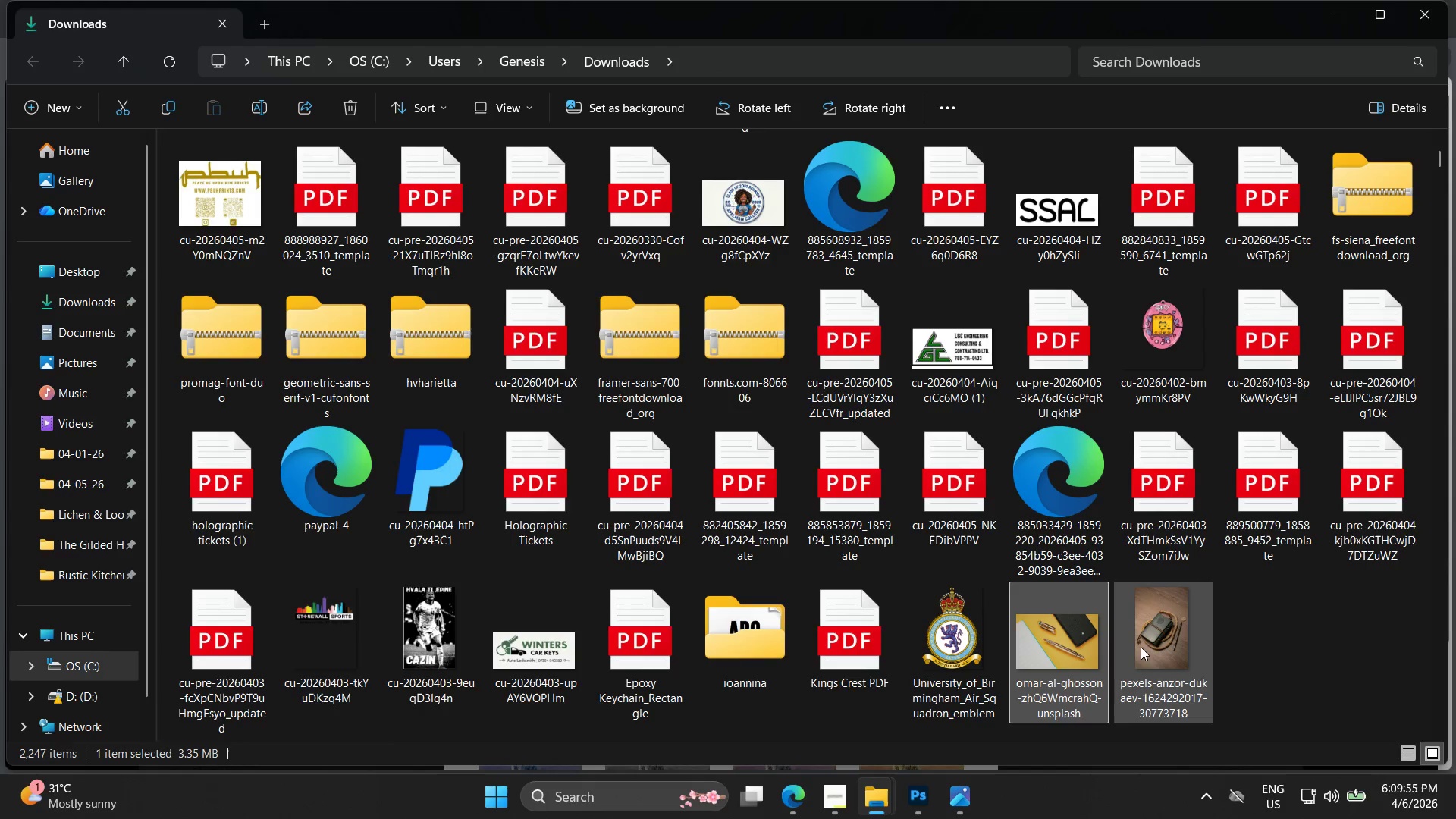 
hold_key(key=ControlLeft, duration=0.44)
double_click([1144, 645])
 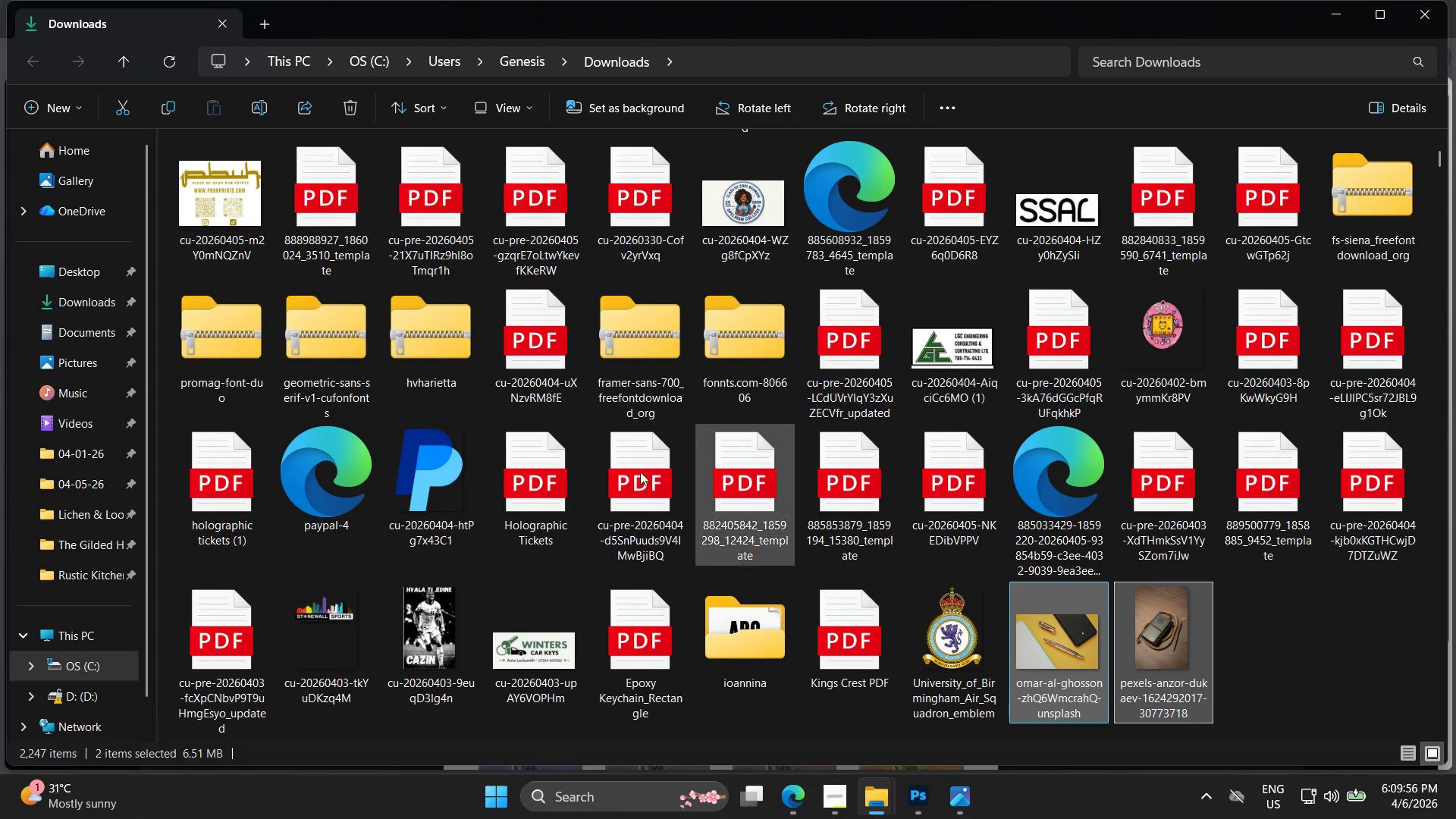 
scroll: coordinate [541, 459], scroll_direction: up, amount: 4.0
 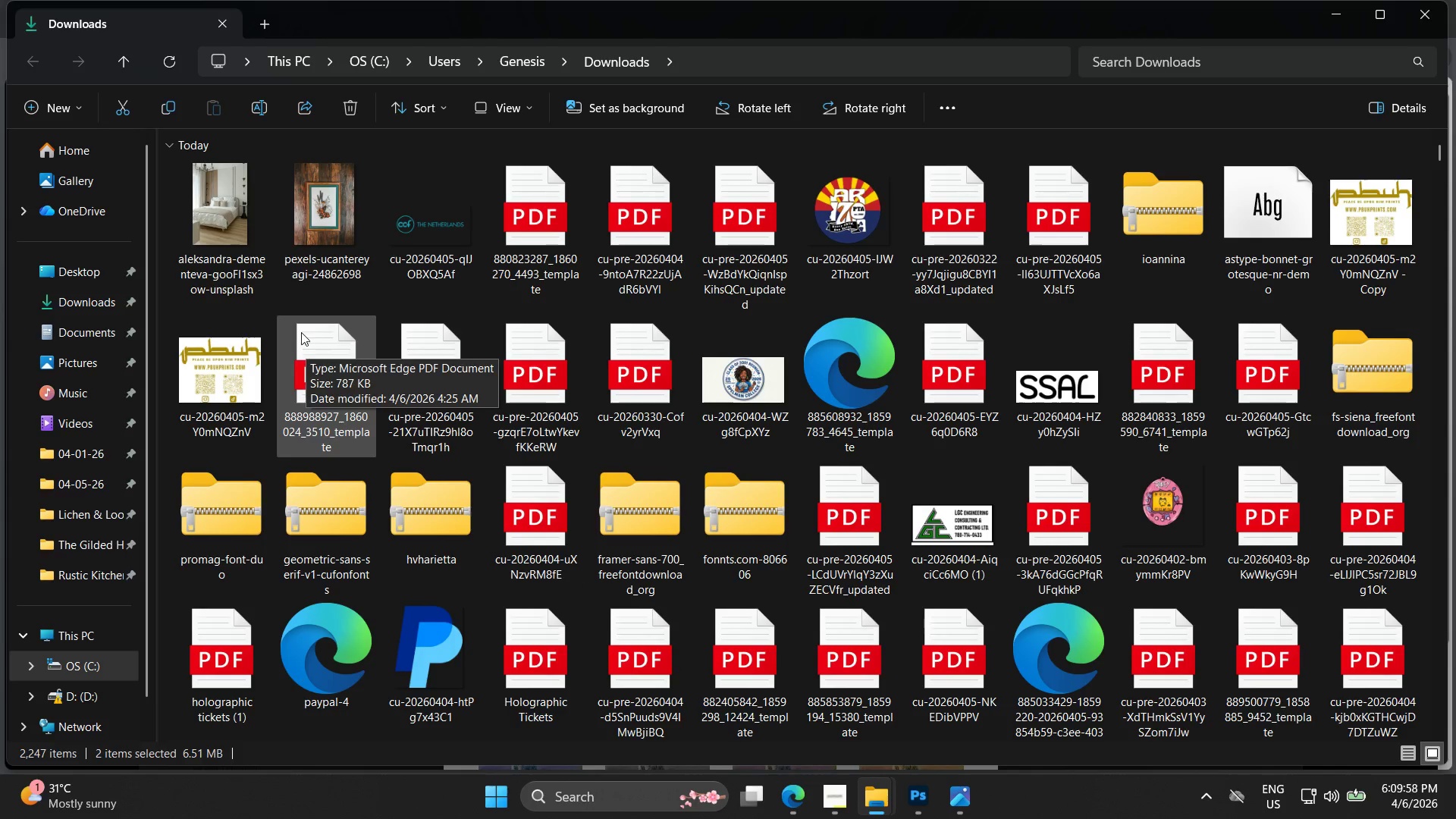 
key(Control+ControlLeft)
 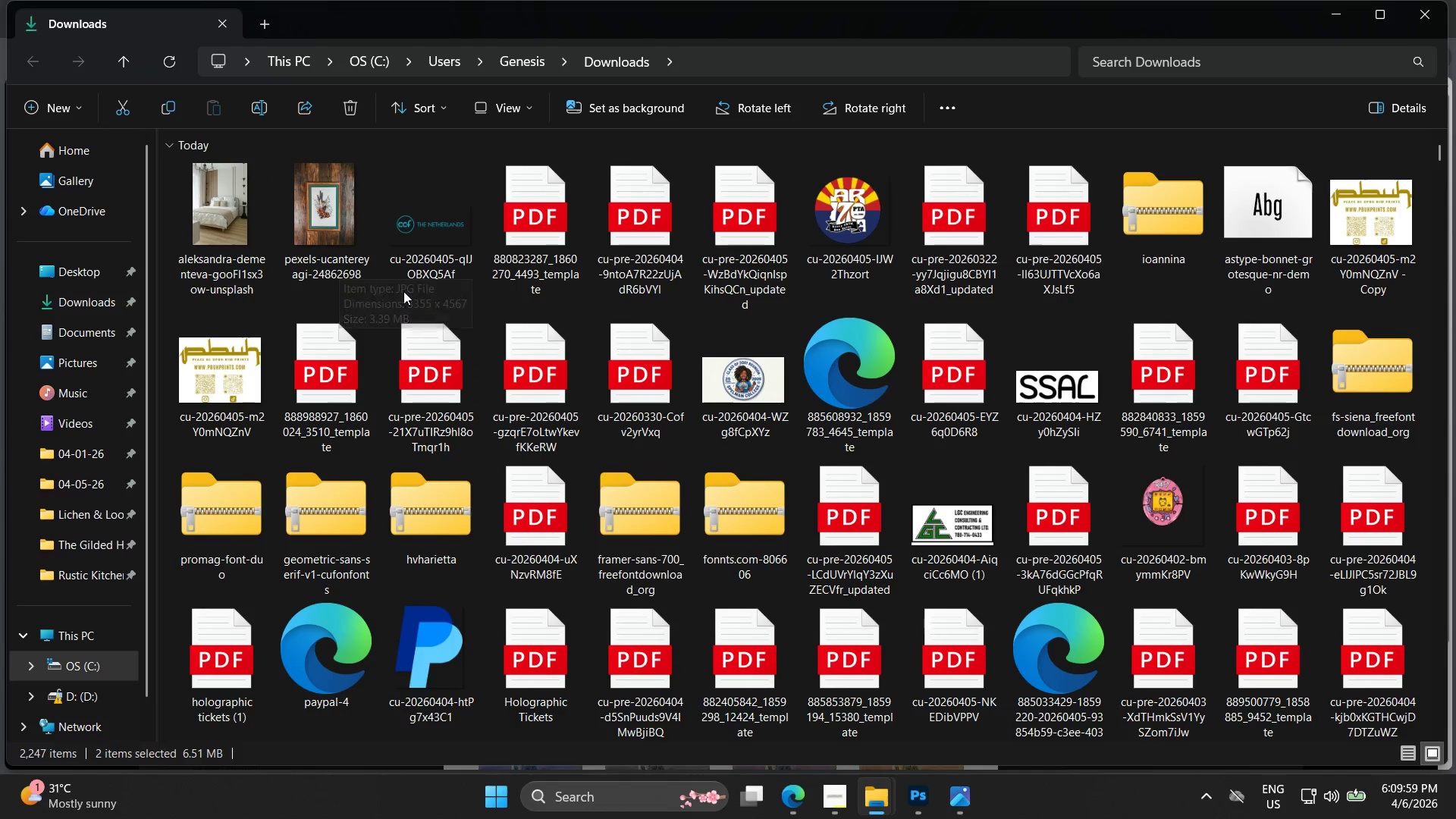 
scroll: coordinate [686, 391], scroll_direction: down, amount: 5.0
 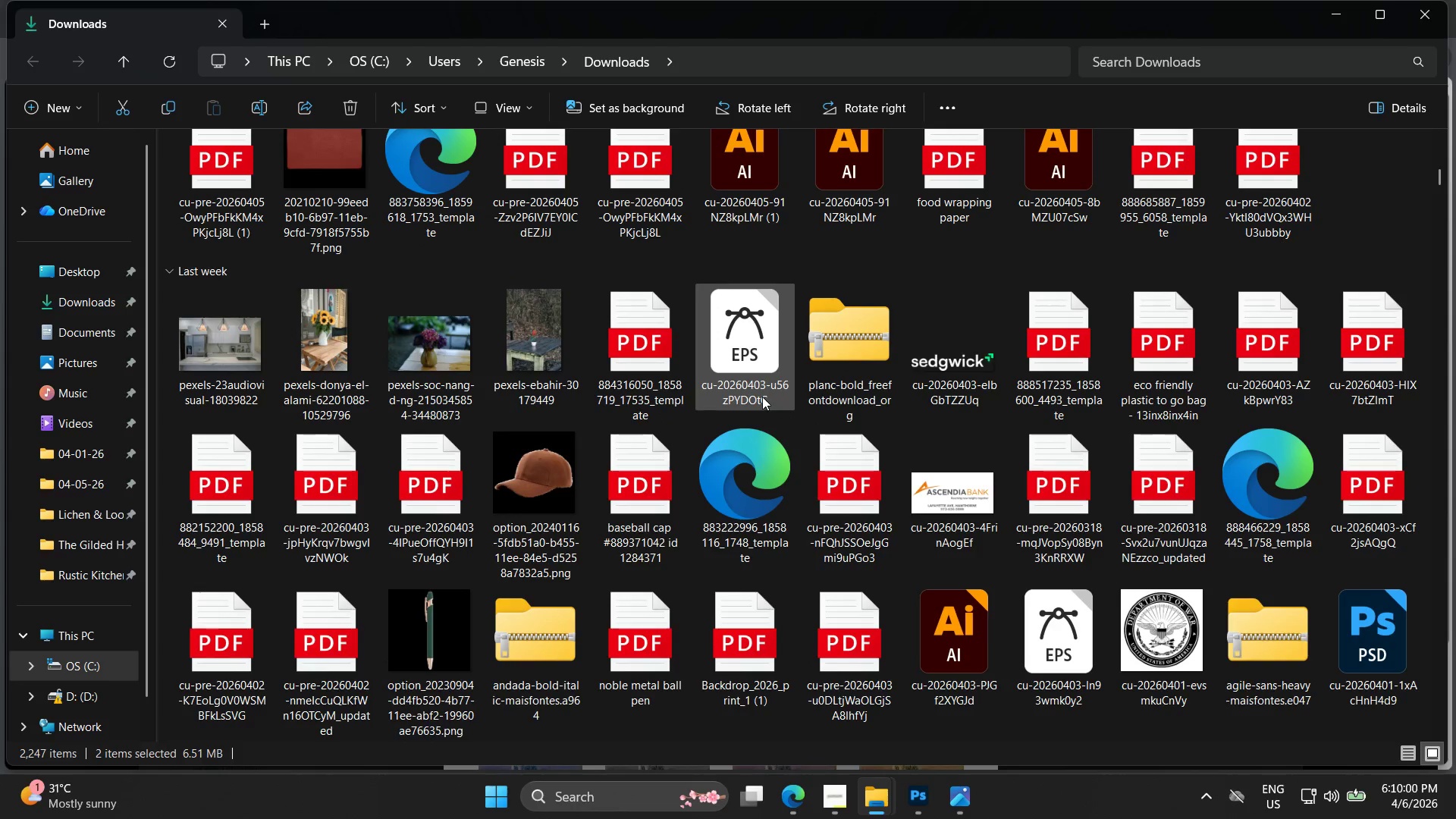 
scroll: coordinate [762, 411], scroll_direction: up, amount: 6.0
 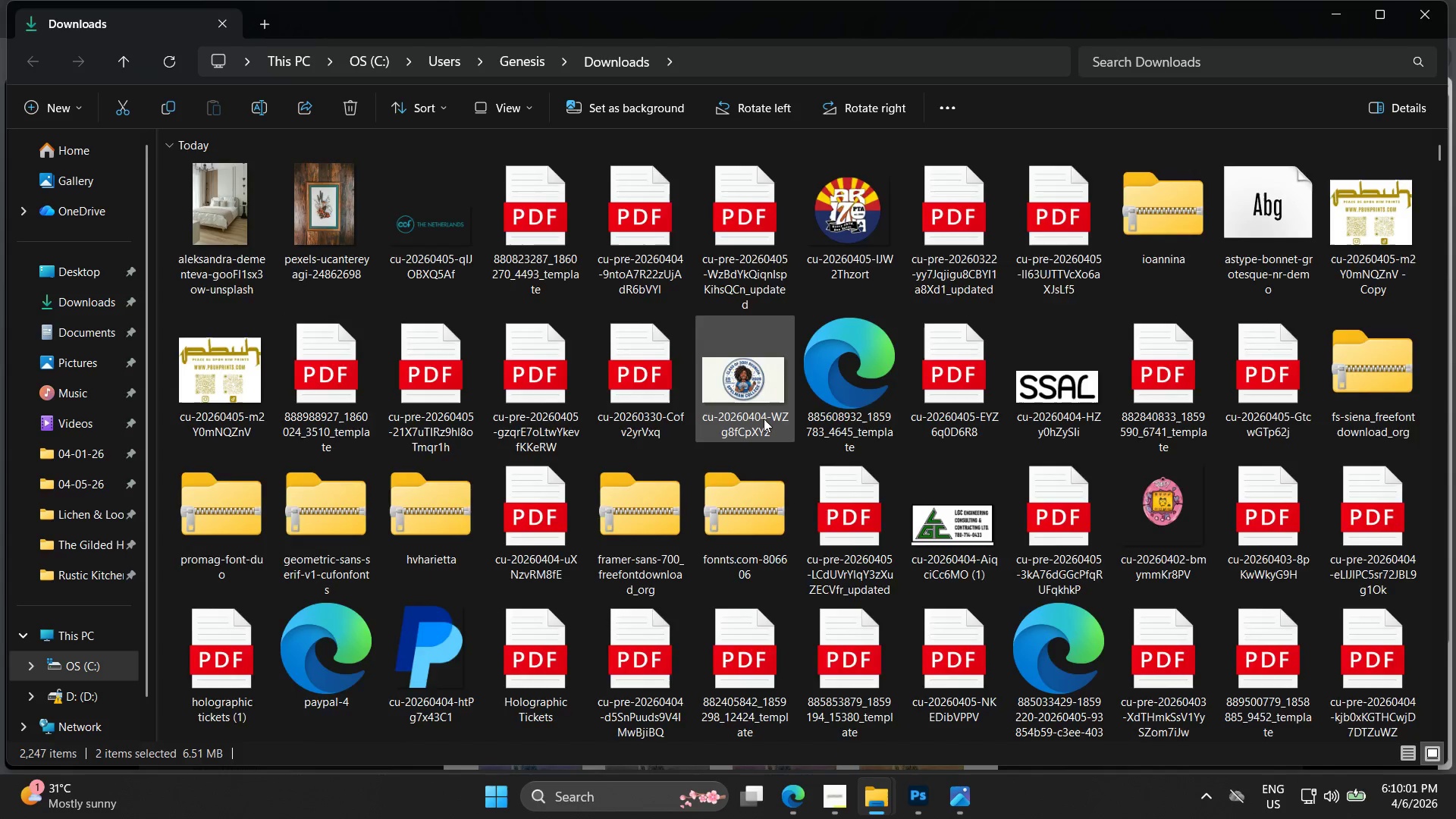 
scroll: coordinate [764, 419], scroll_direction: down, amount: 2.0
 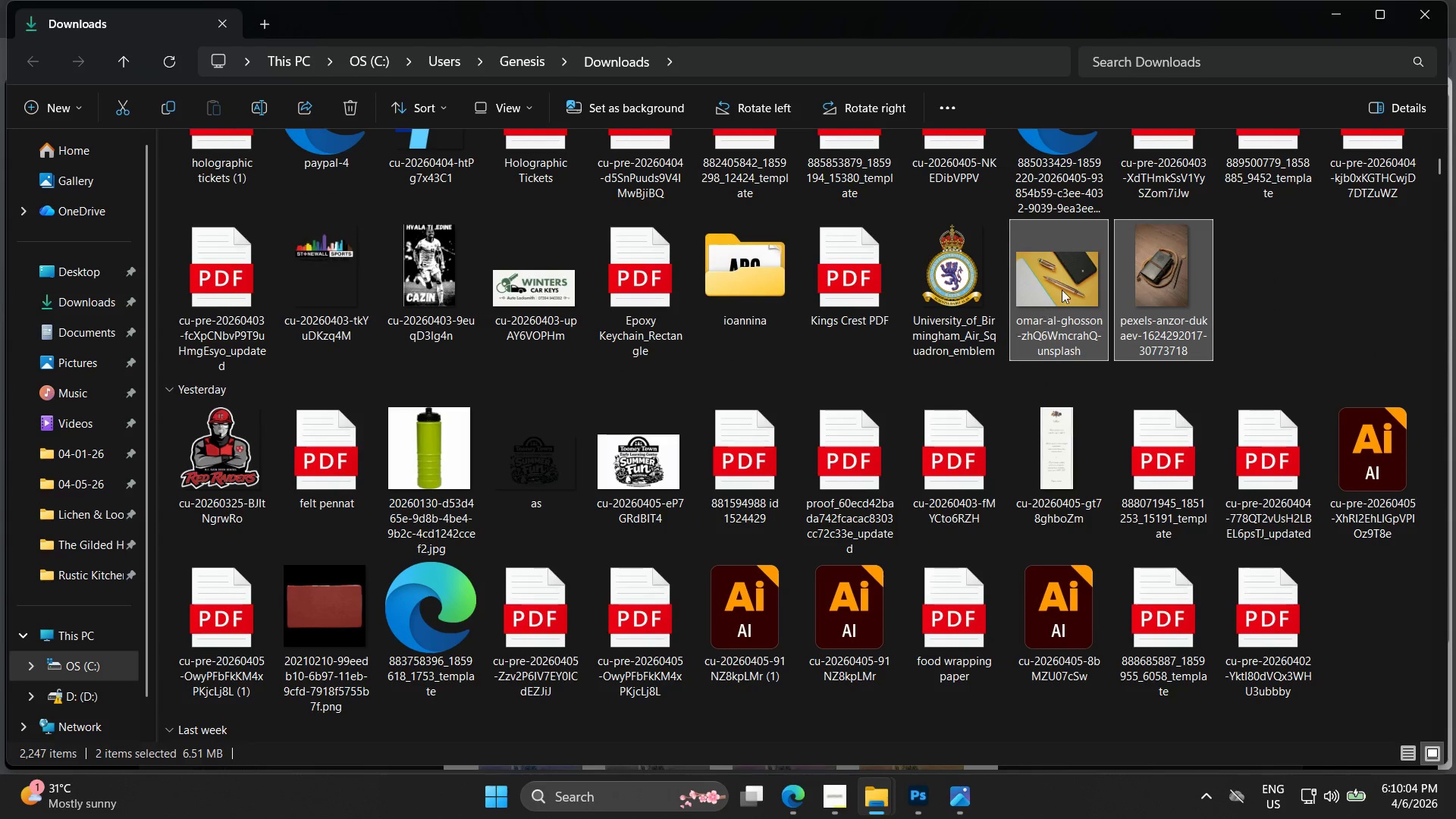 
key(Control+ControlLeft)
 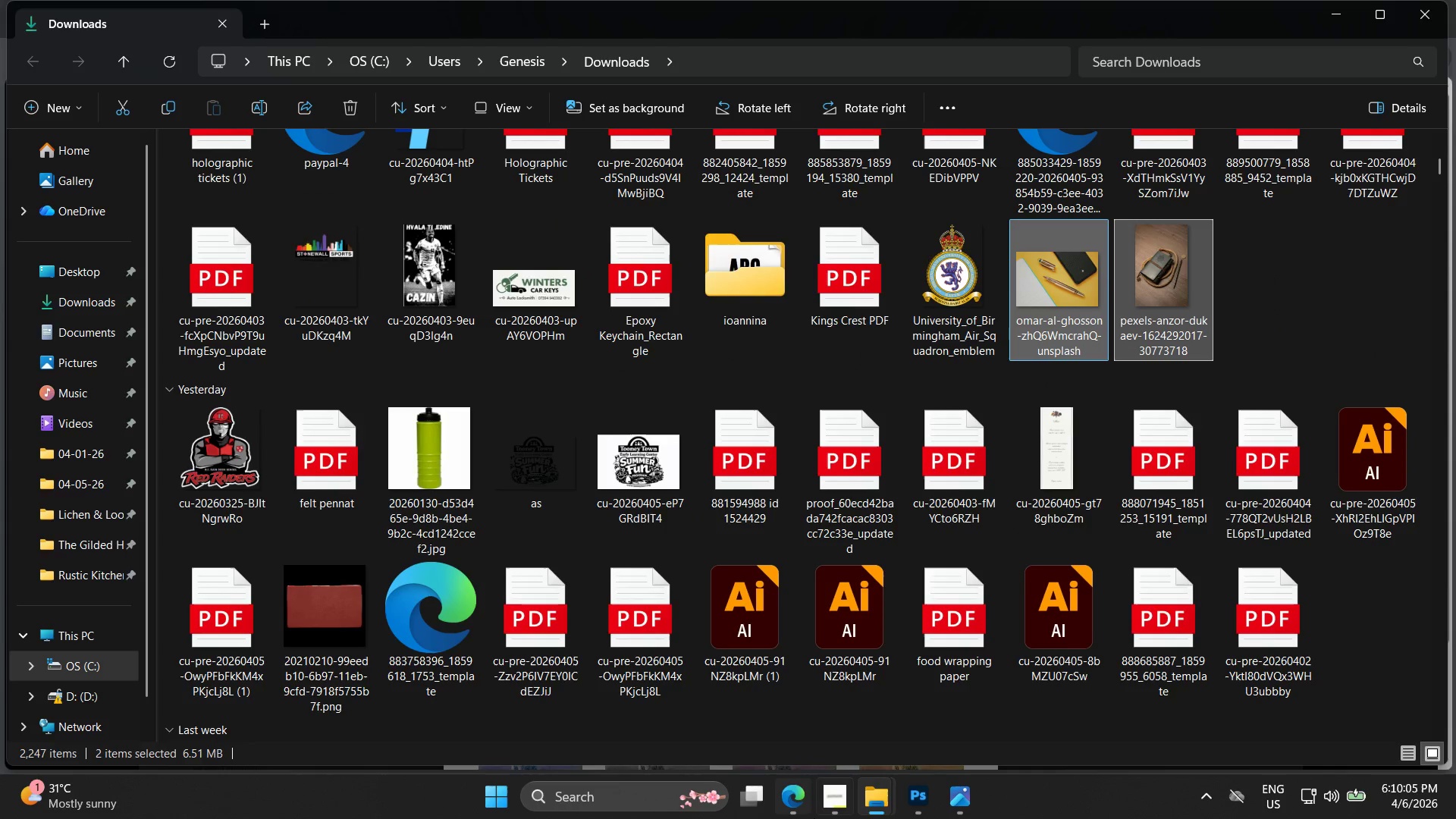 
left_click([800, 802])
 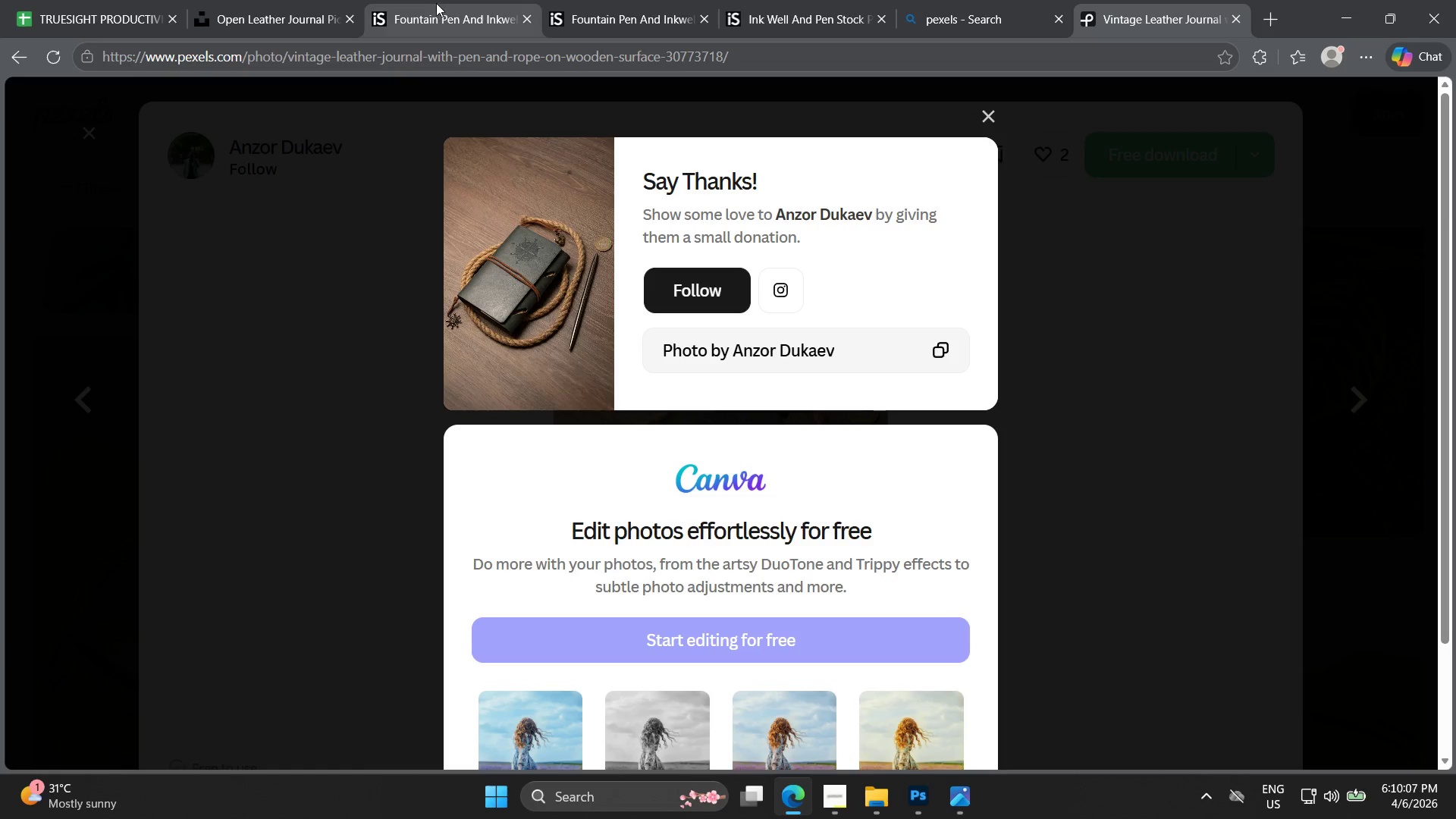 
left_click_drag(start_coordinate=[418, 0], to_coordinate=[423, 0])
 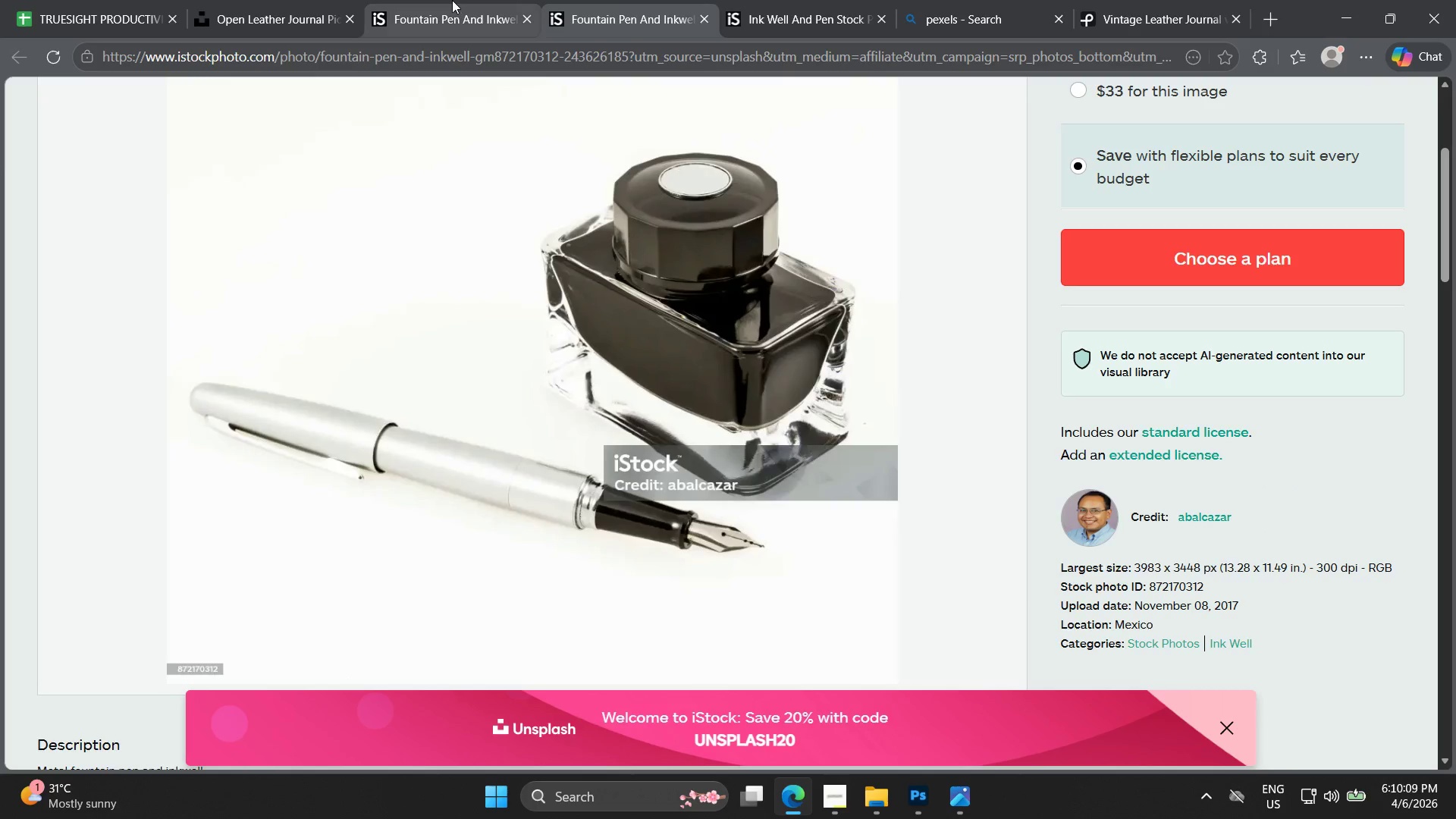 
scroll: coordinate [549, 266], scroll_direction: up, amount: 2.0
 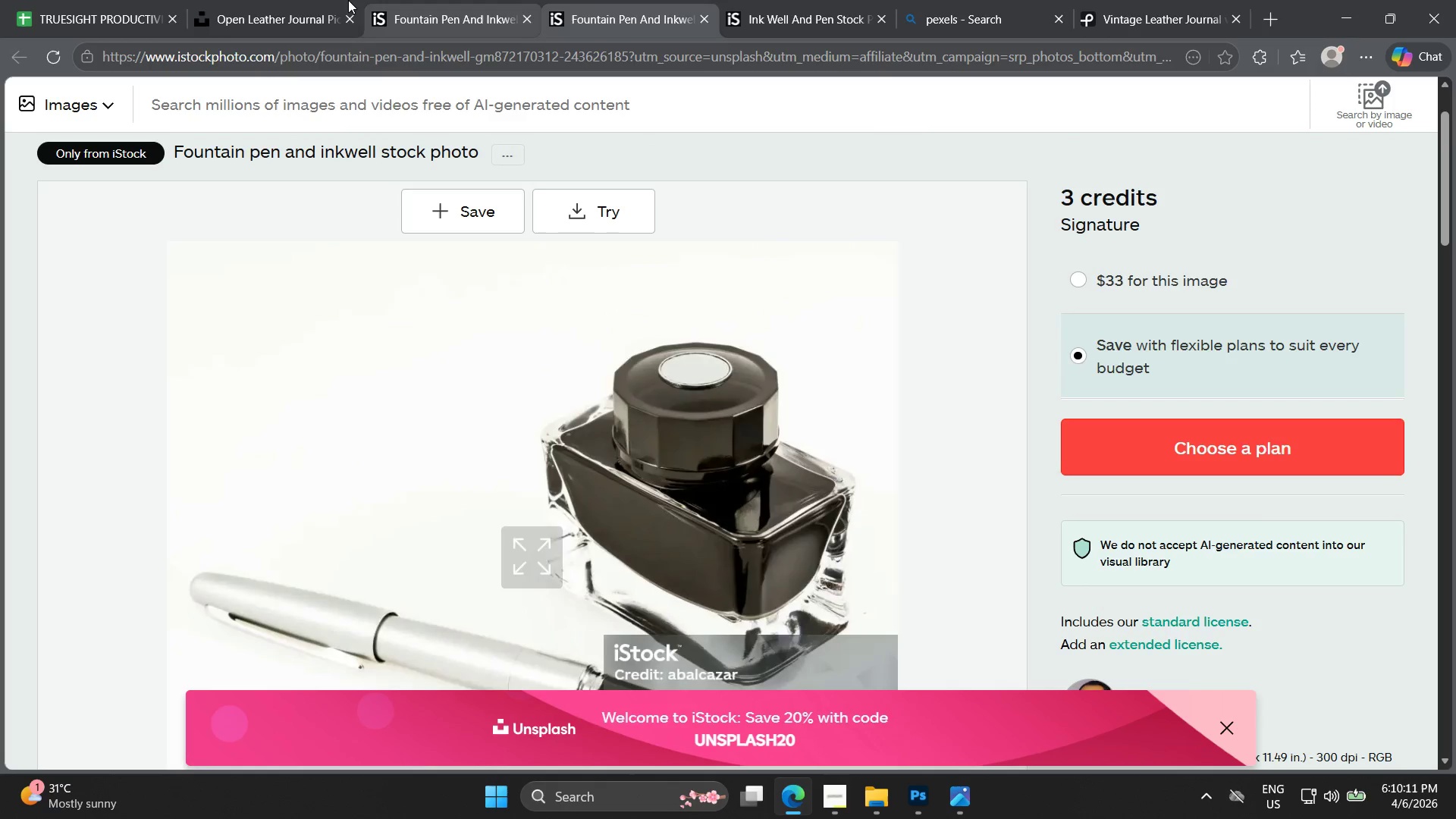 
left_click([300, 0])
 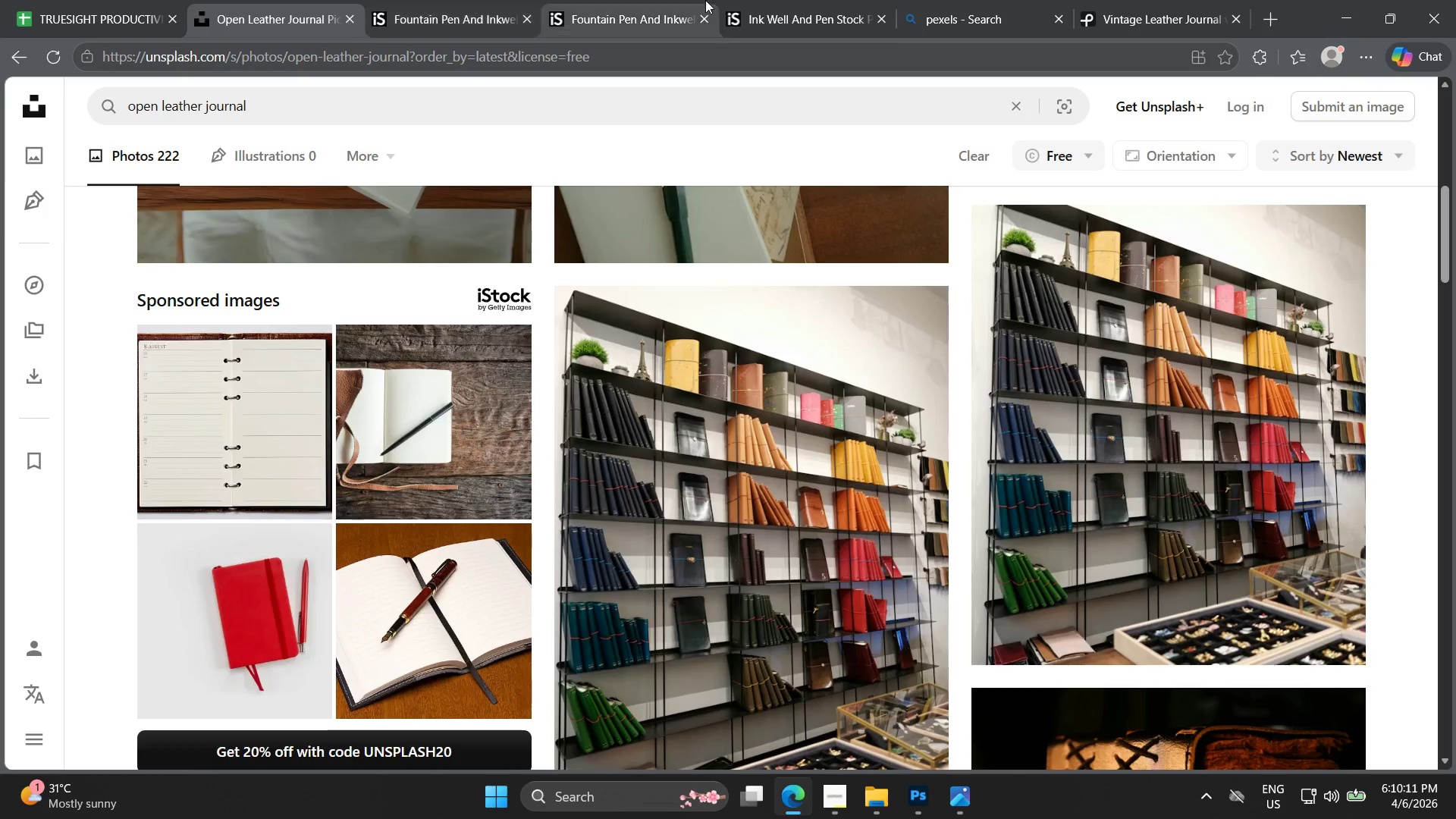 
left_click_drag(start_coordinate=[755, 0], to_coordinate=[758, 0])
 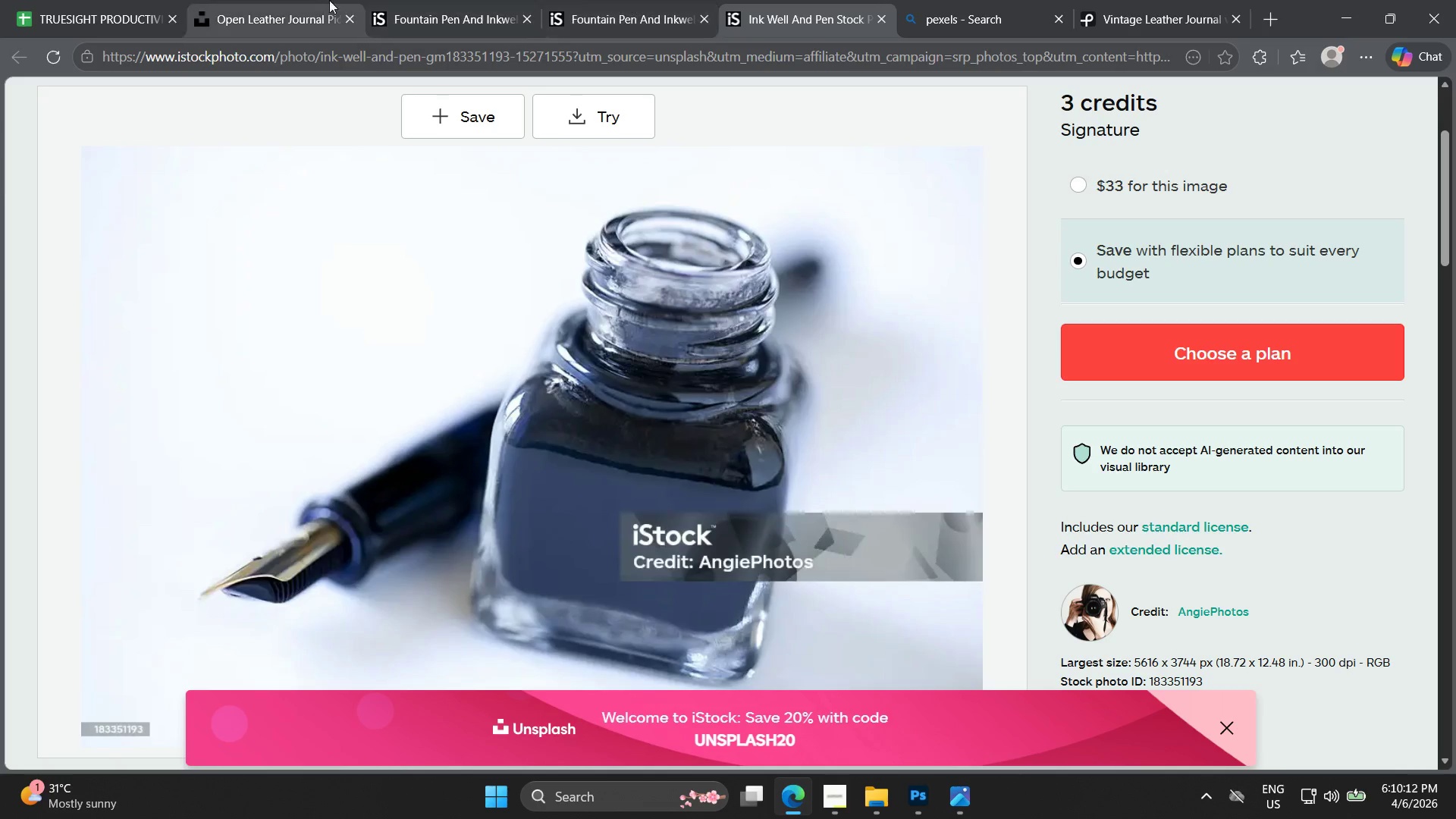 
left_click([315, 0])
 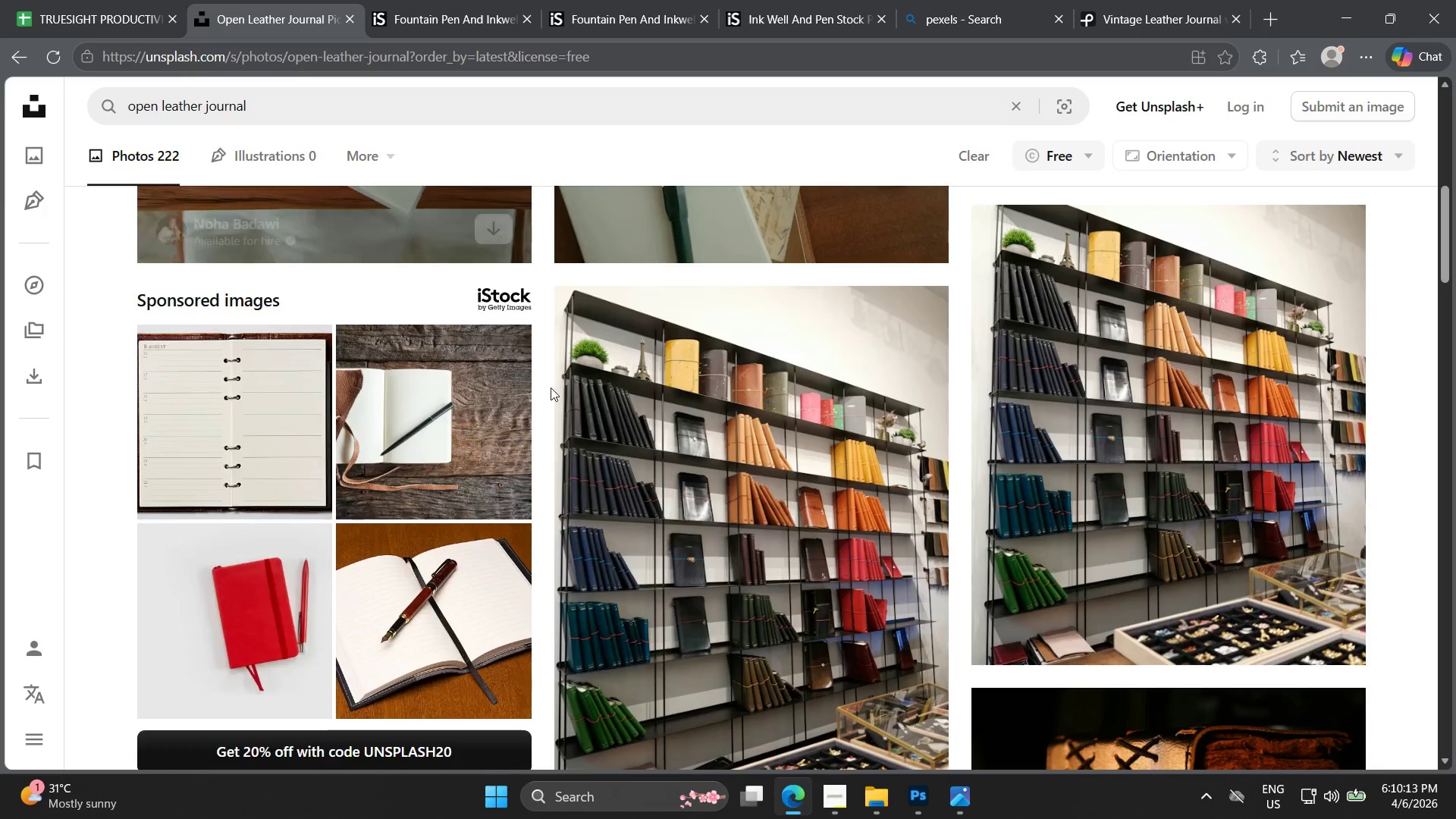 
scroll: coordinate [453, 349], scroll_direction: up, amount: 11.0
 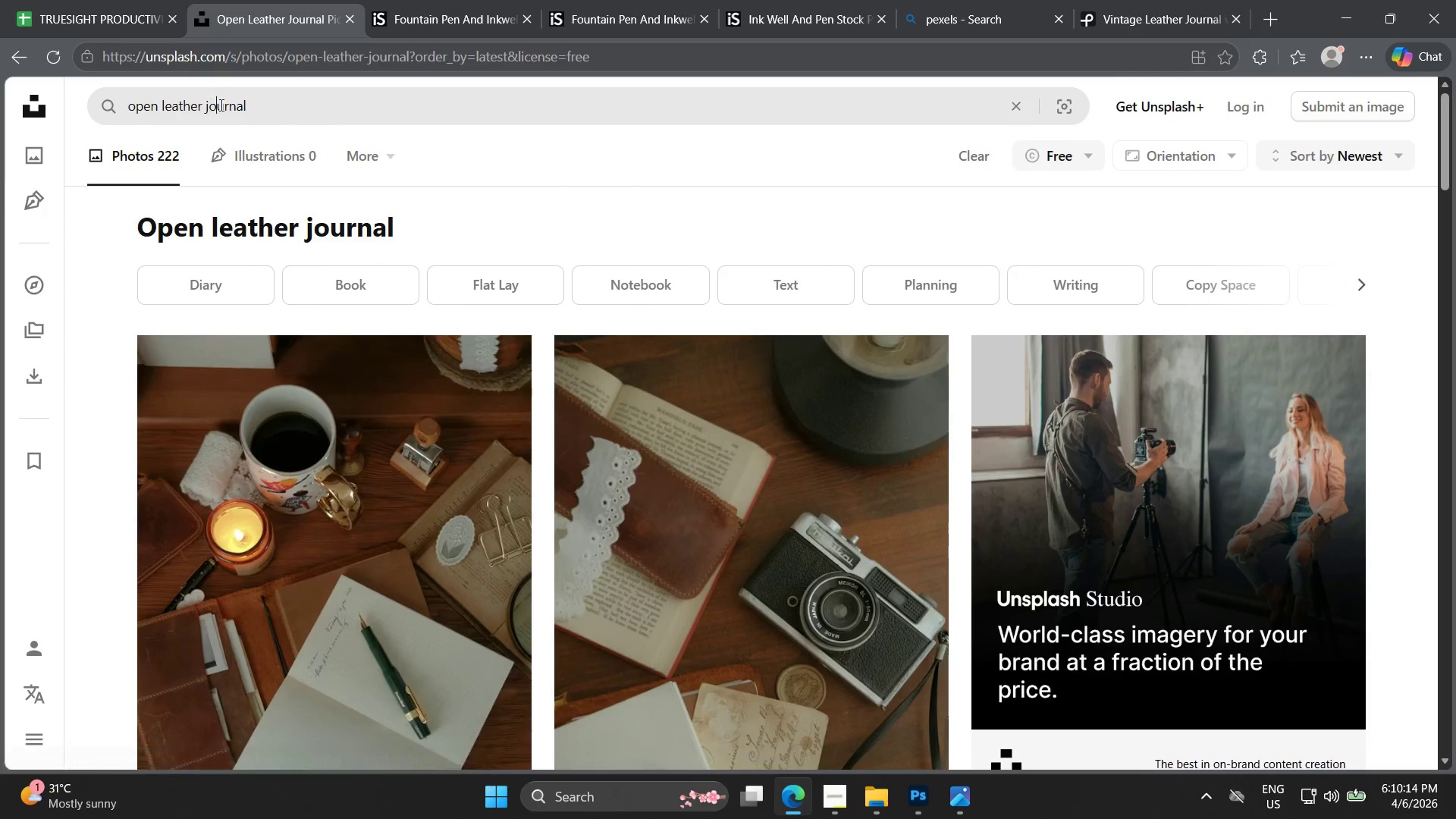 
double_click([220, 105])
 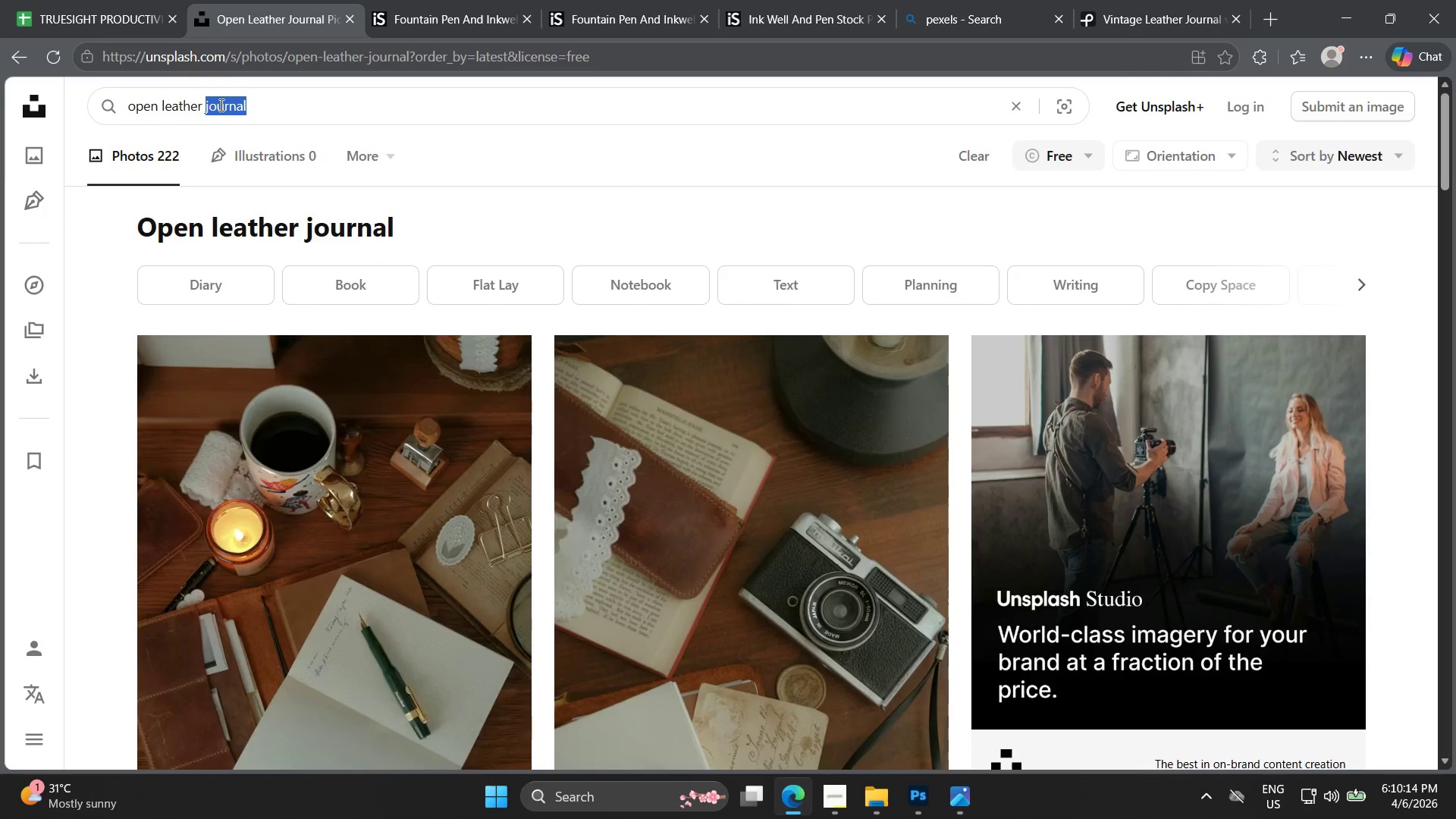 
triple_click([220, 105])
 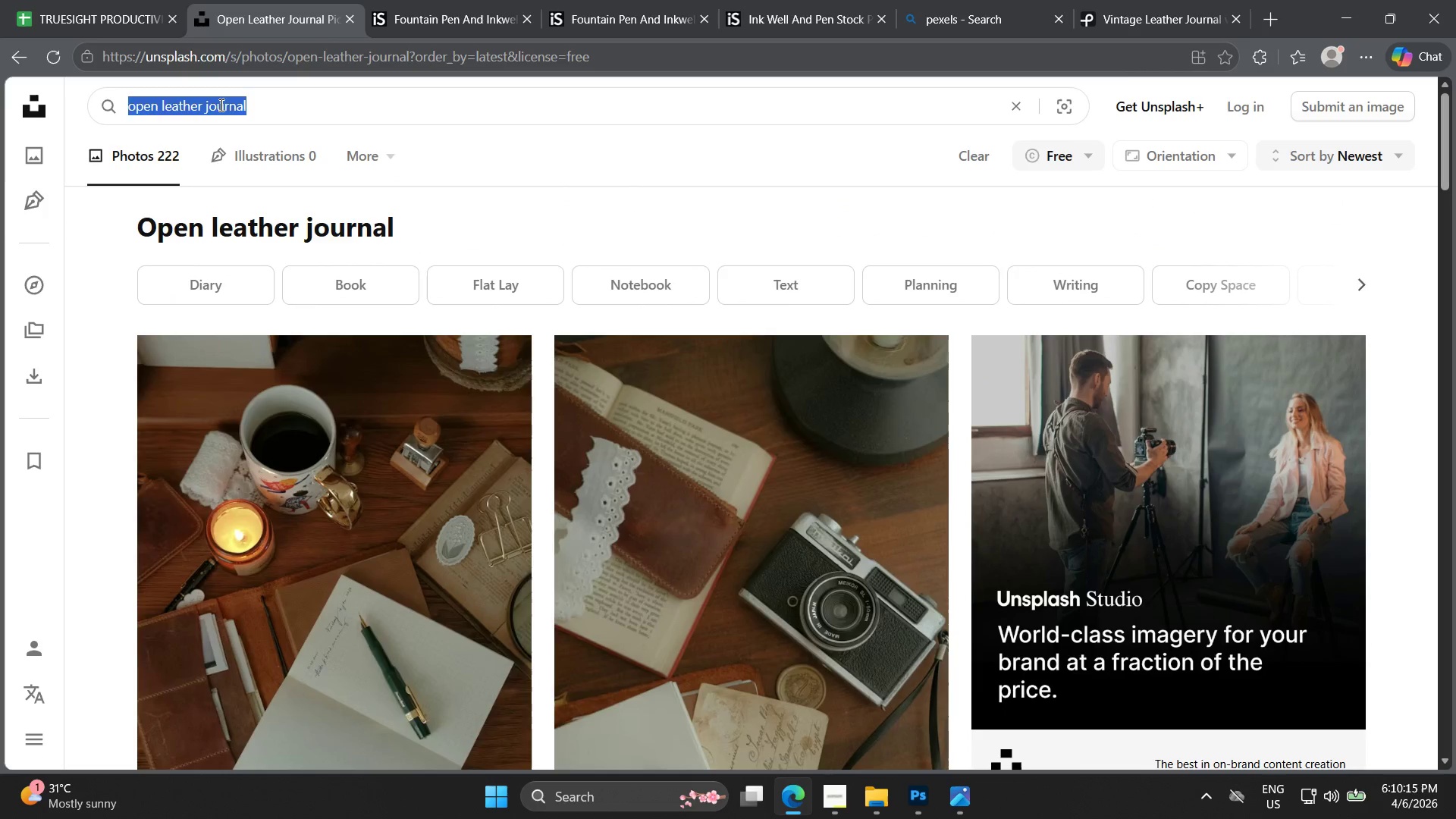 
type(ink)
 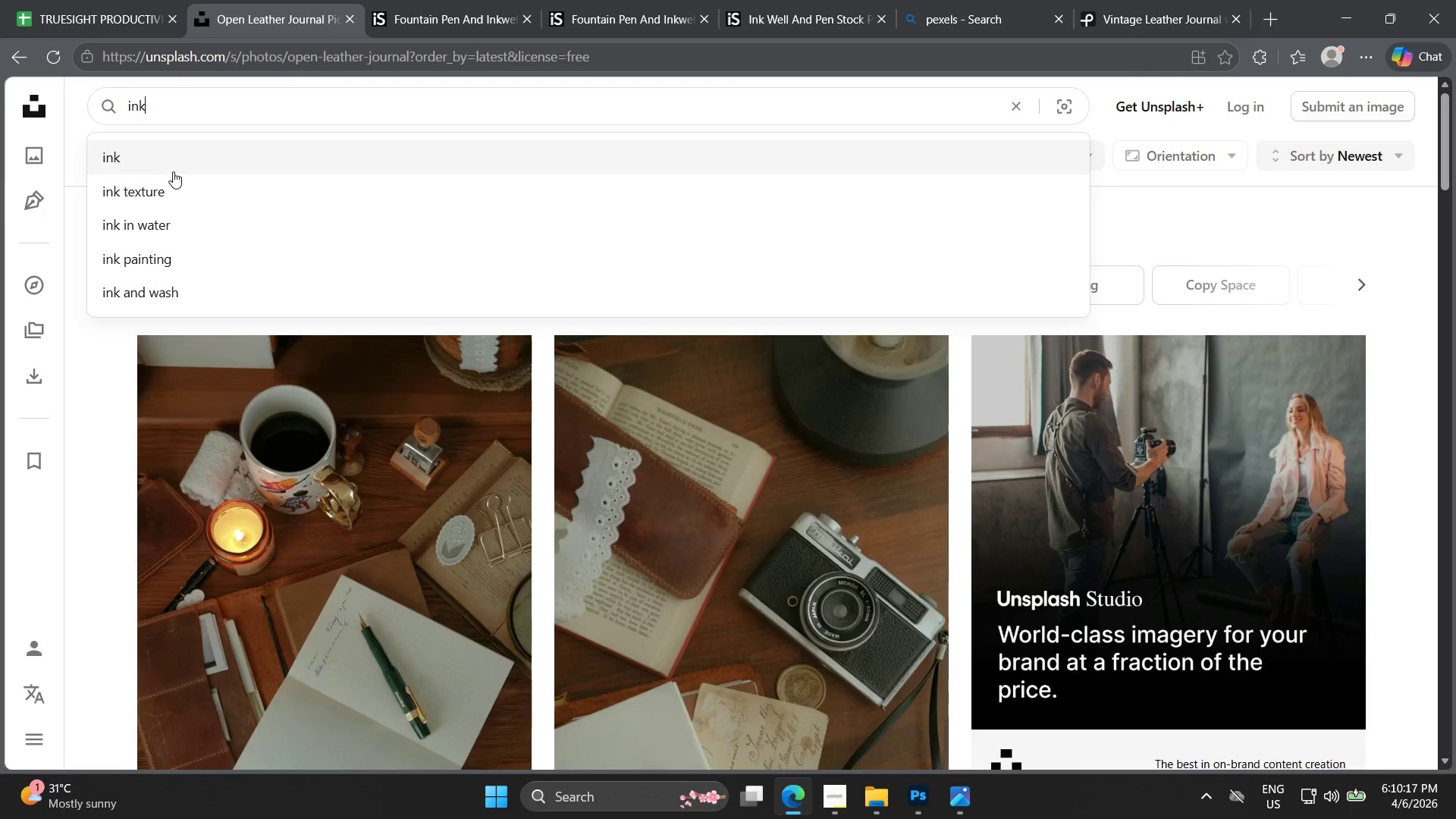 
type( bottle)
 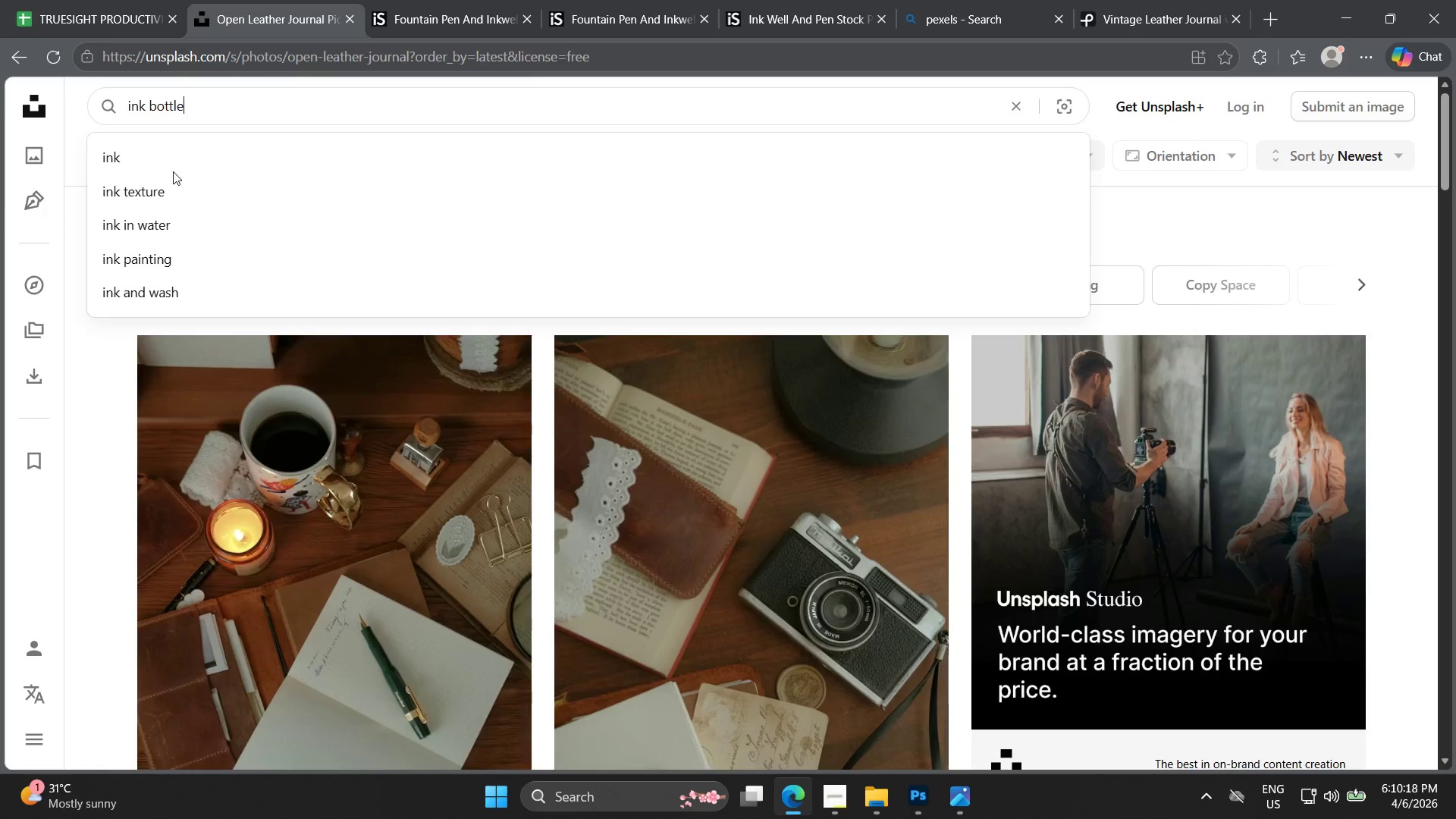 
key(Enter)
 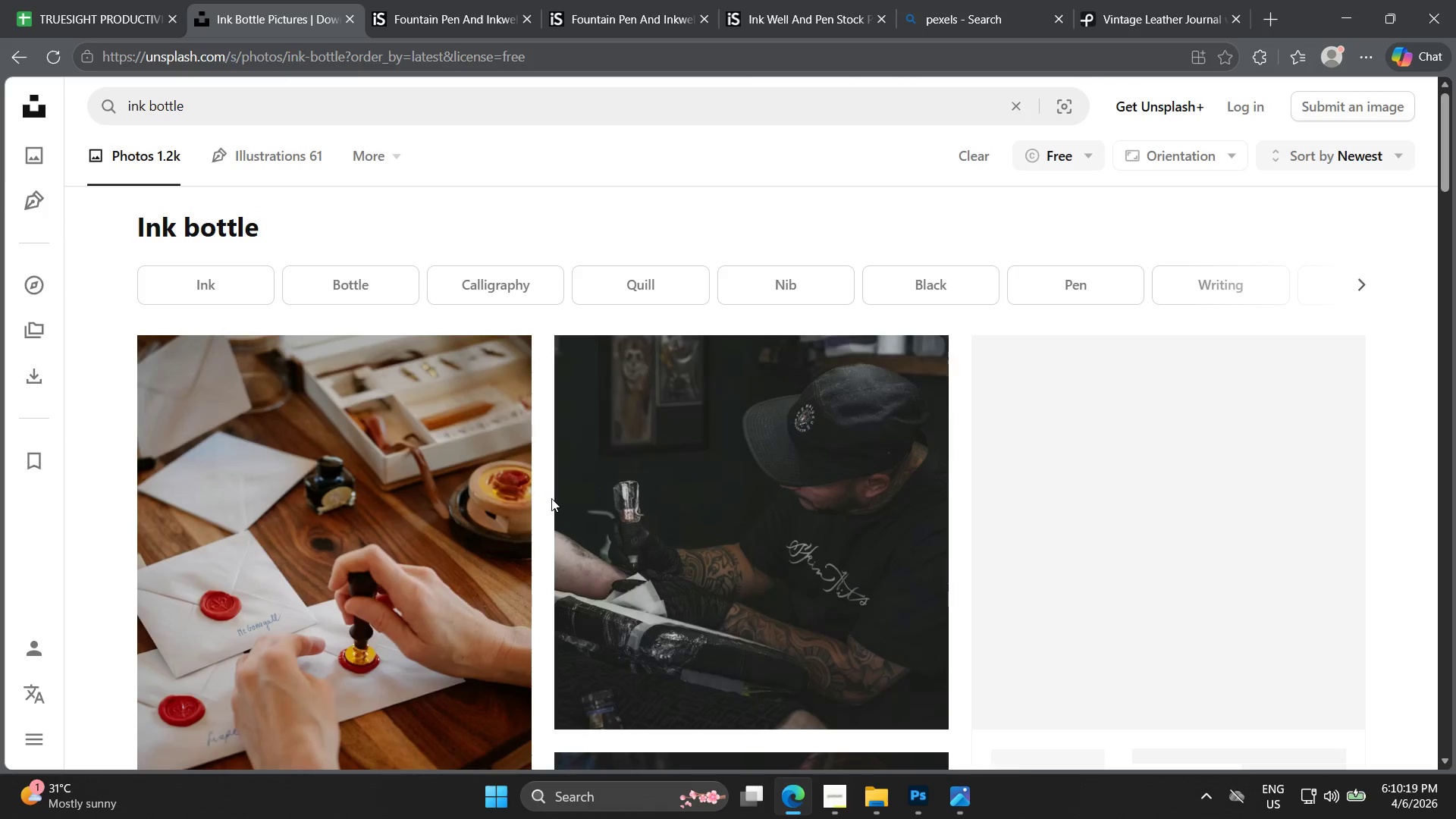 
scroll: coordinate [753, 418], scroll_direction: down, amount: 14.0
 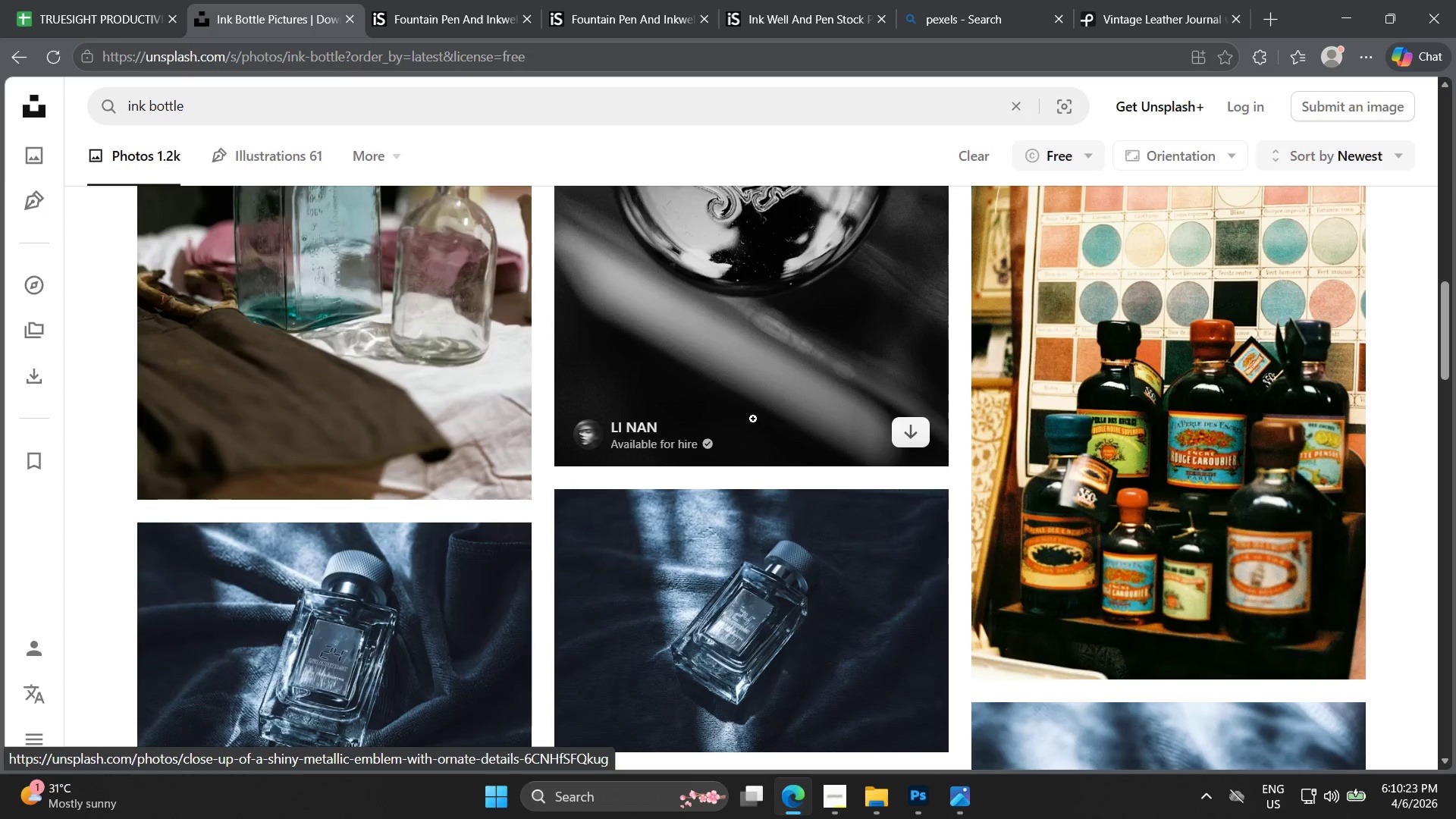 
left_click([1332, 162])
 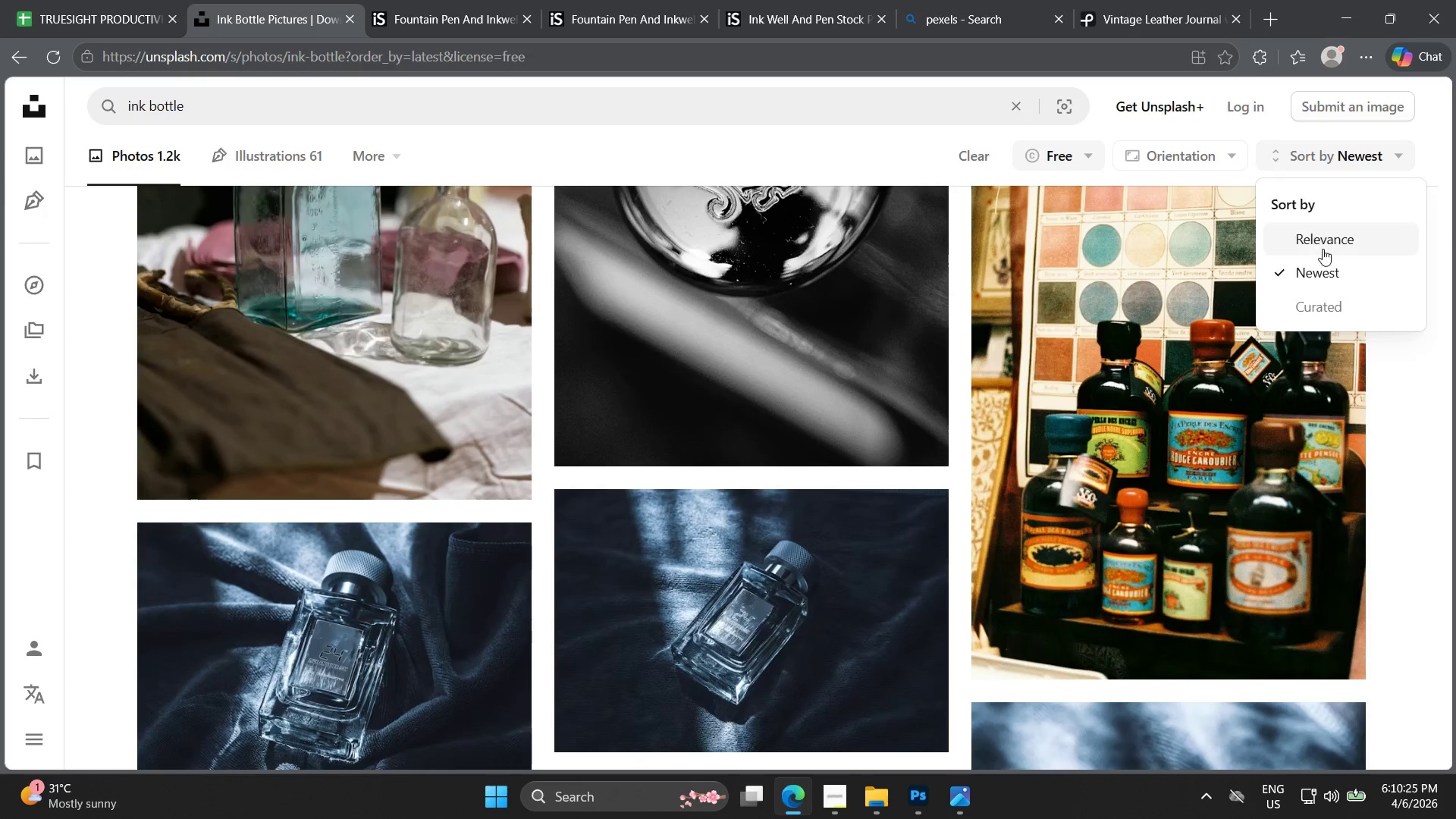 
left_click([1323, 249])
 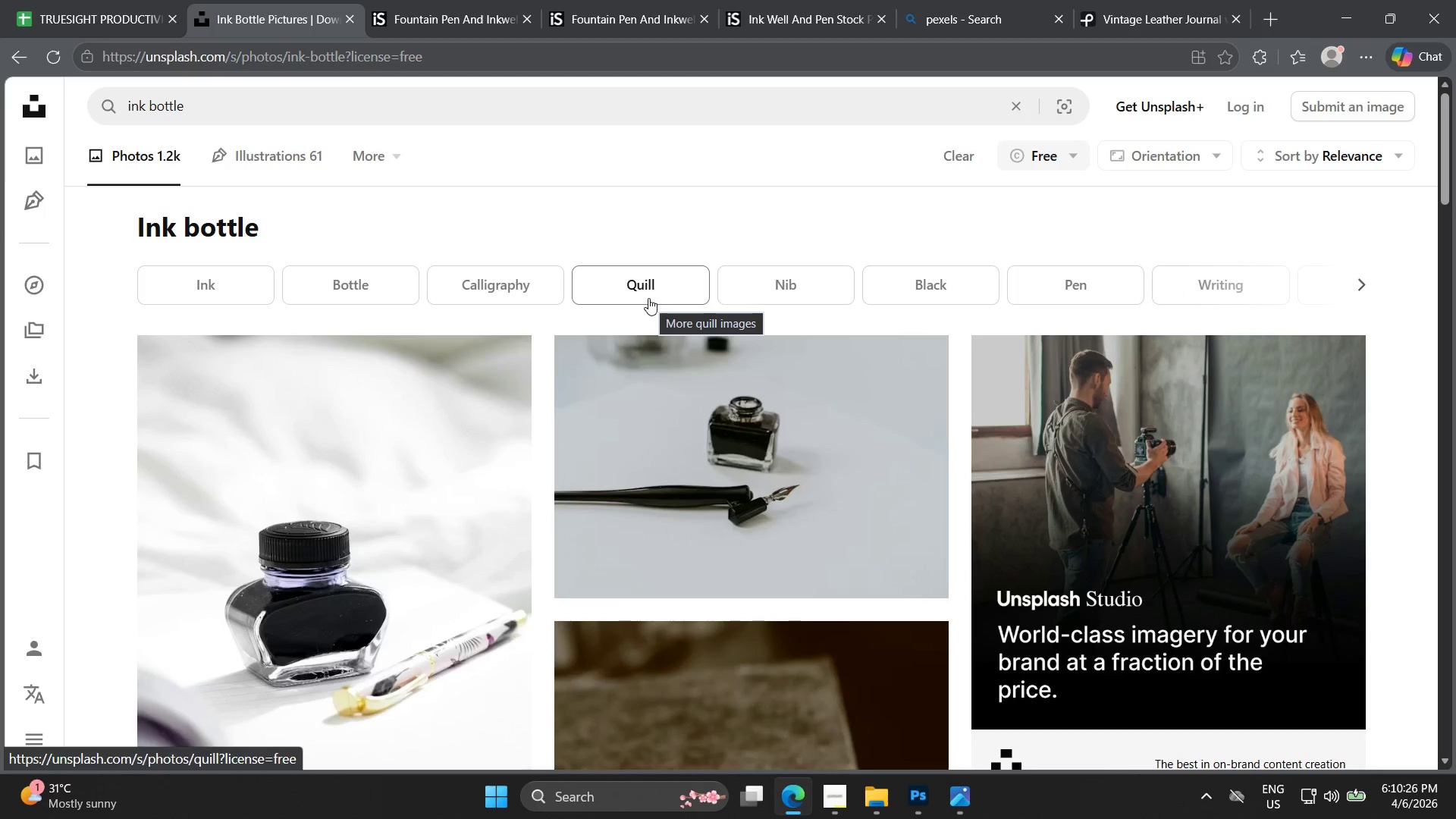 
scroll: coordinate [453, 538], scroll_direction: down, amount: 2.0
 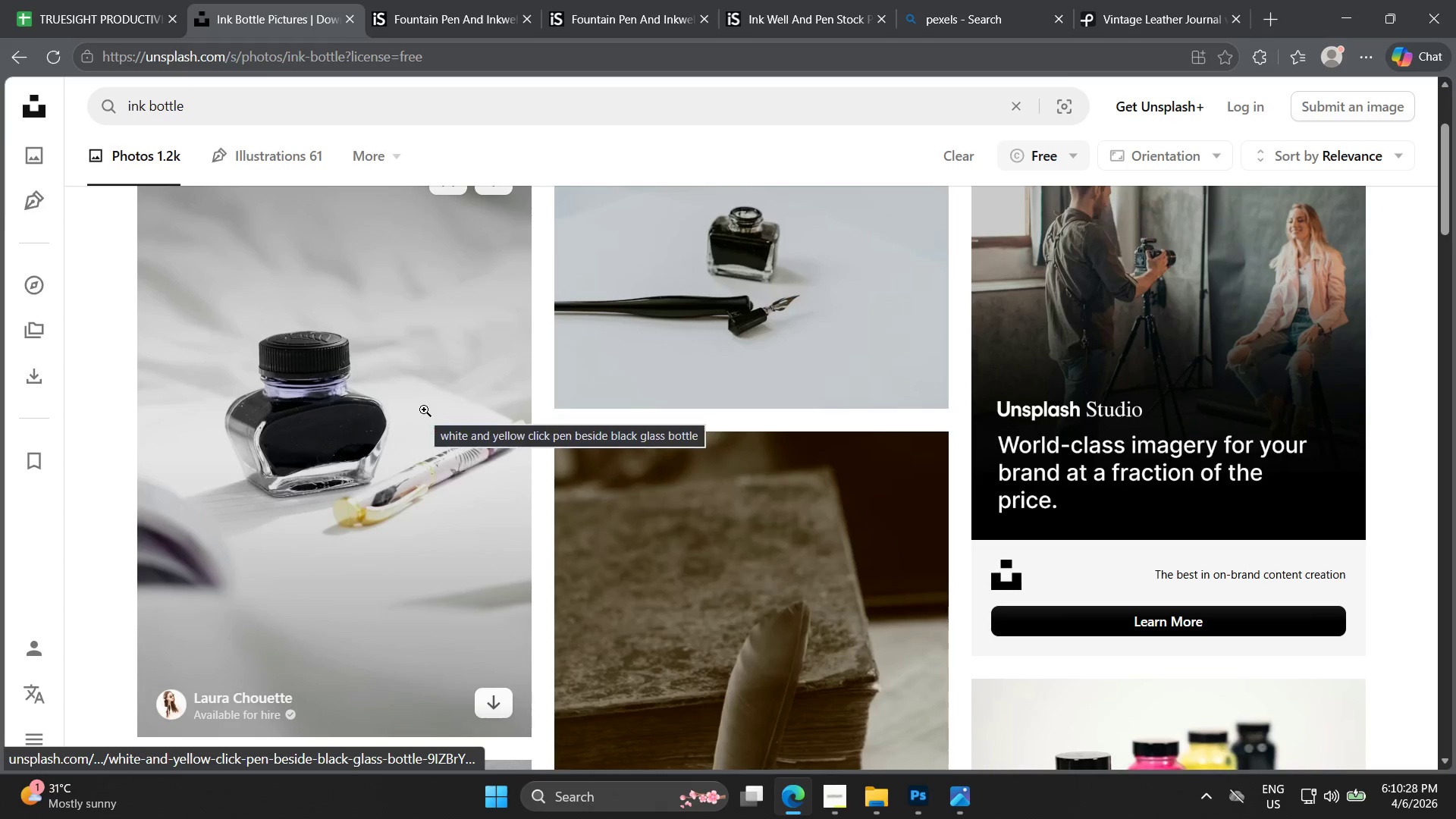 
left_click([424, 410])
 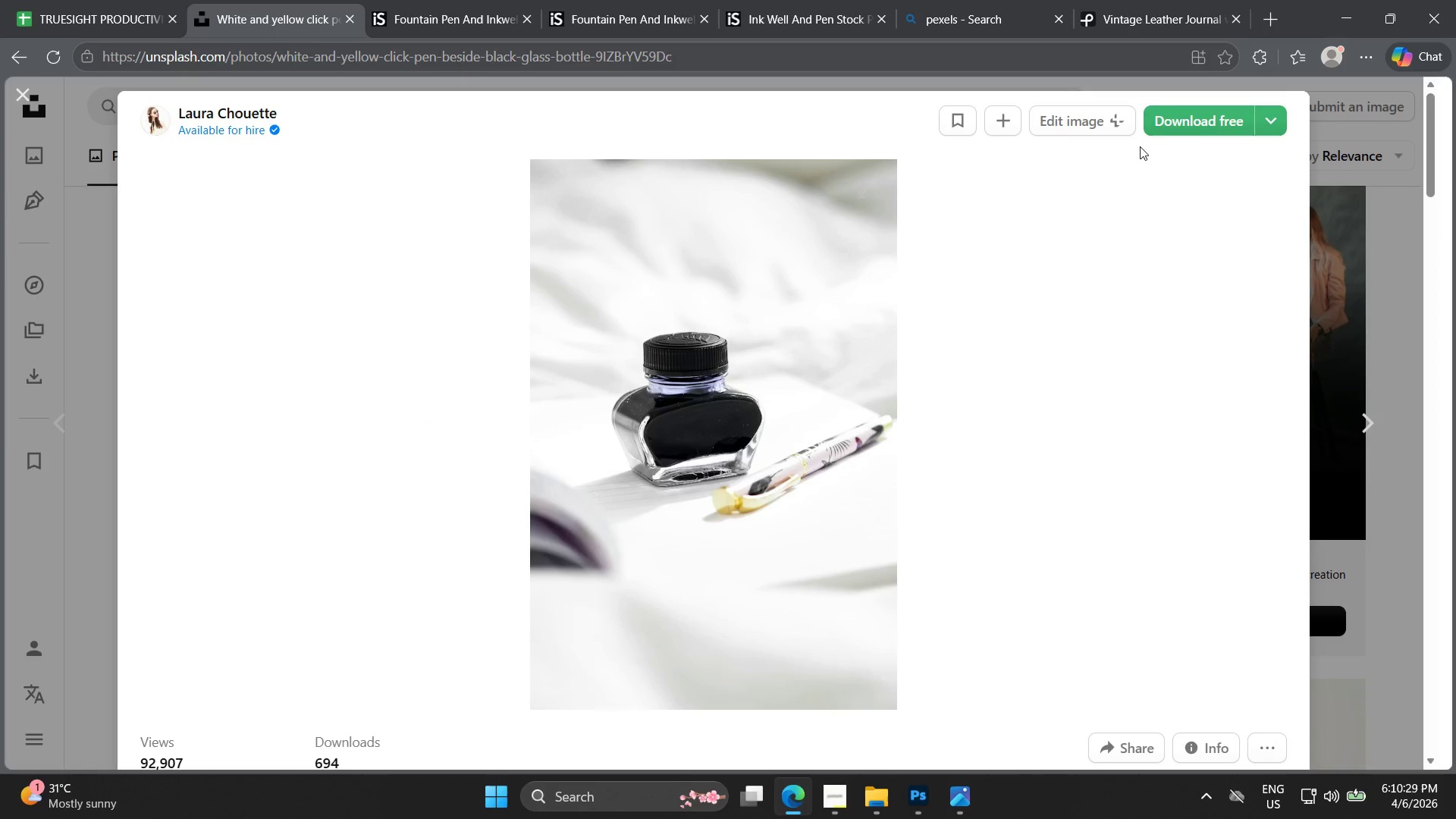 
left_click([1174, 112])
 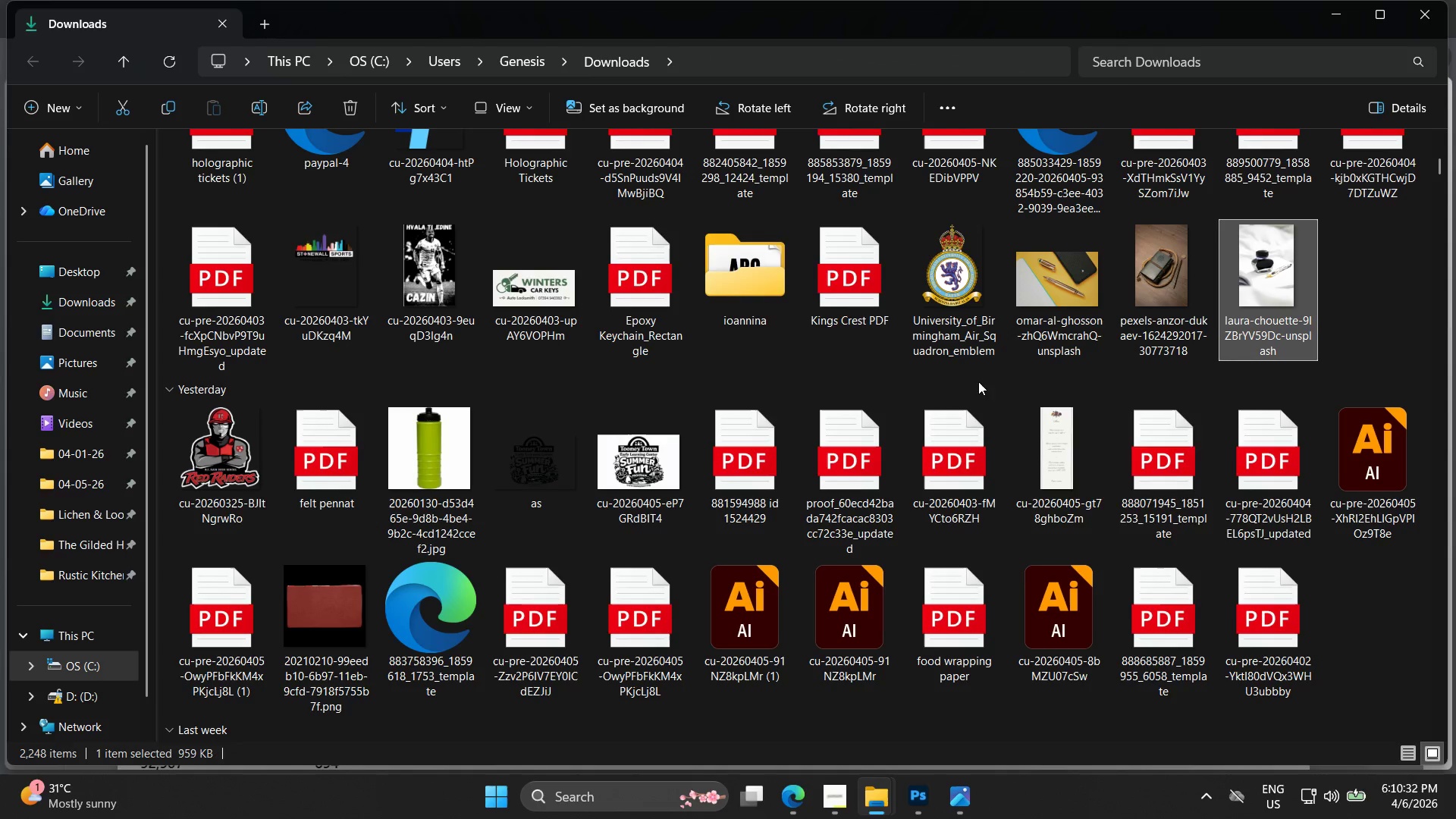 
hold_key(key=ControlLeft, duration=0.66)
double_click([1088, 274])
 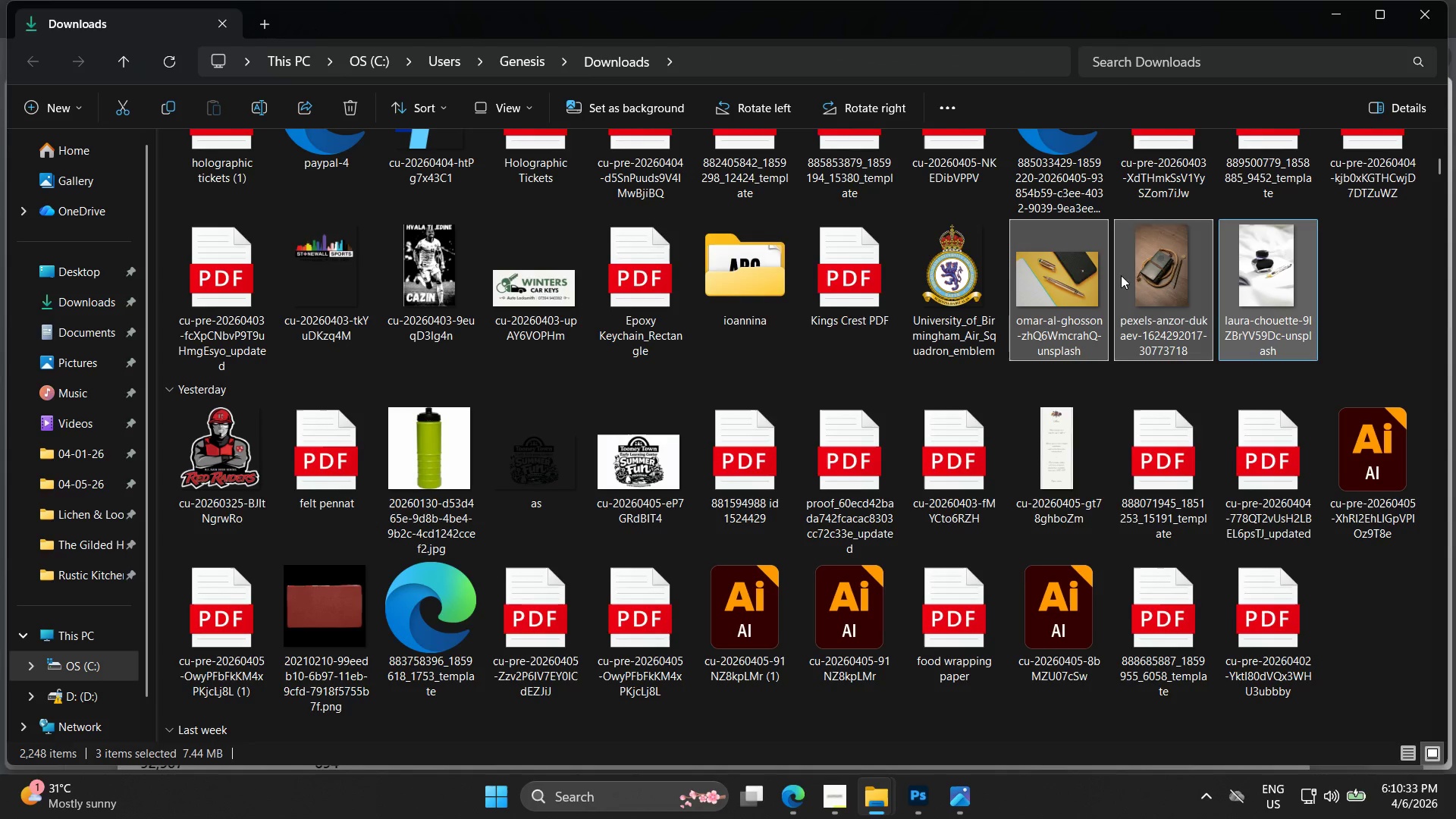 
right_click([1077, 268])
 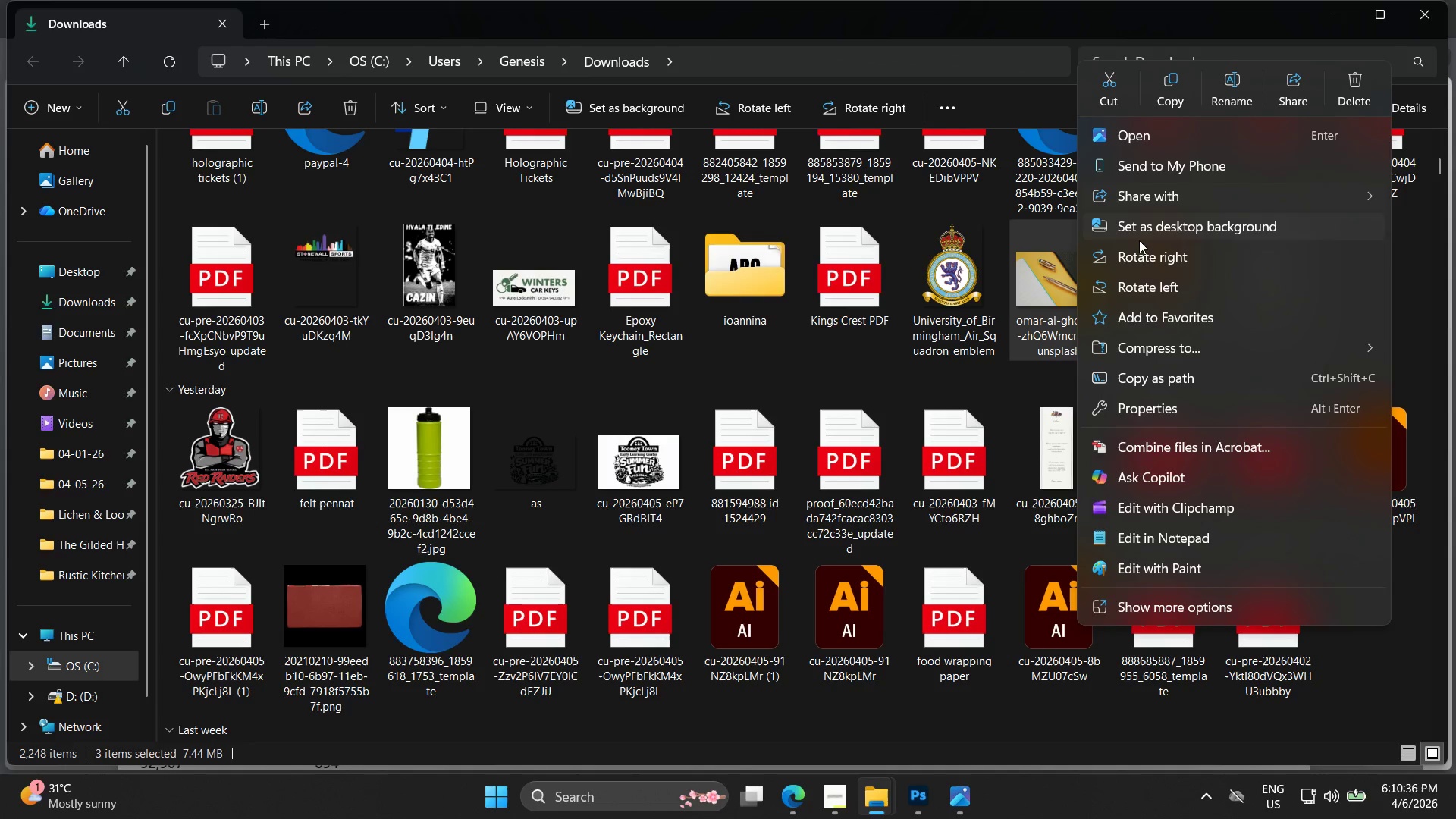 
left_click([928, 816])
 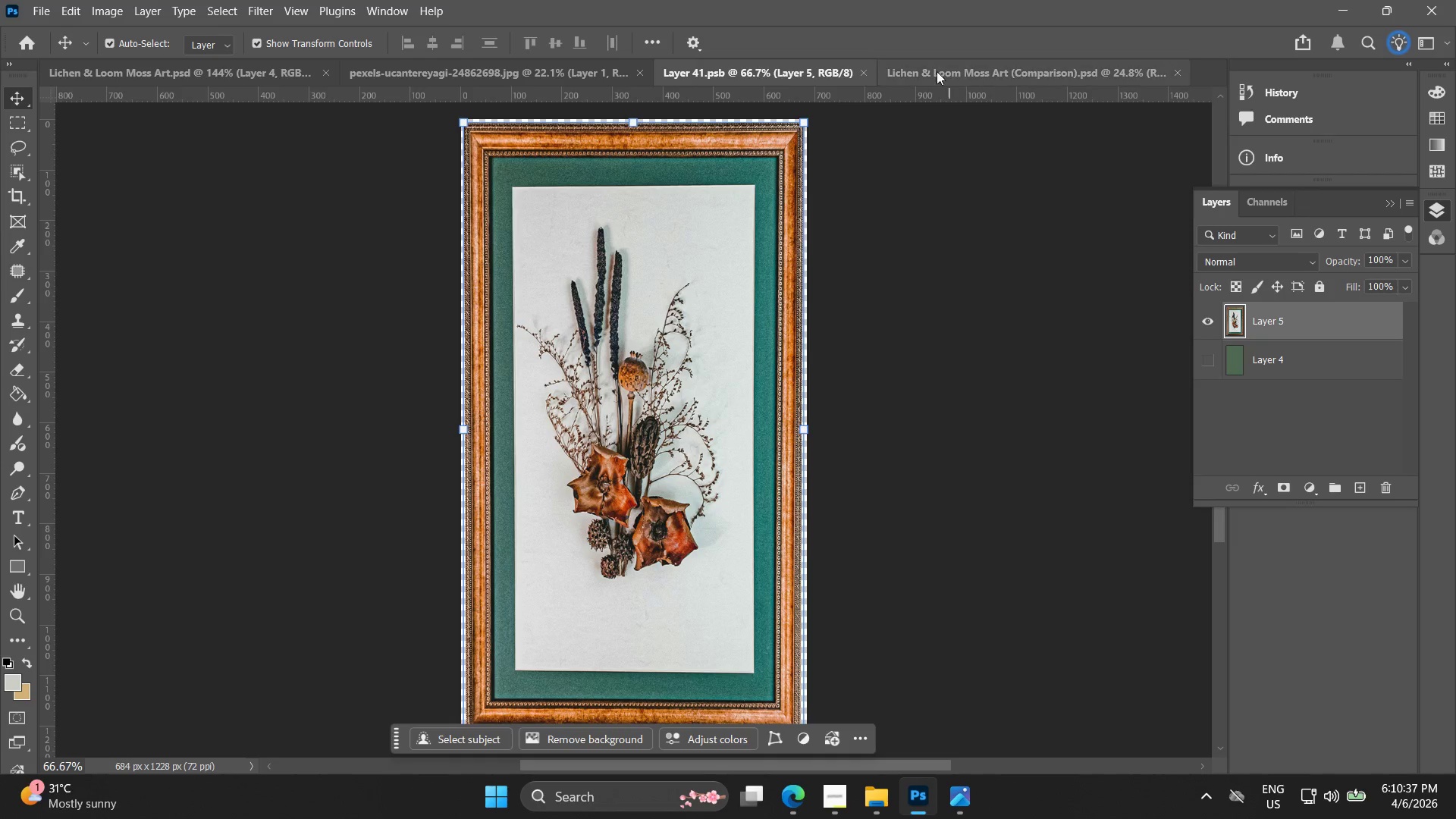 
left_click([952, 73])
 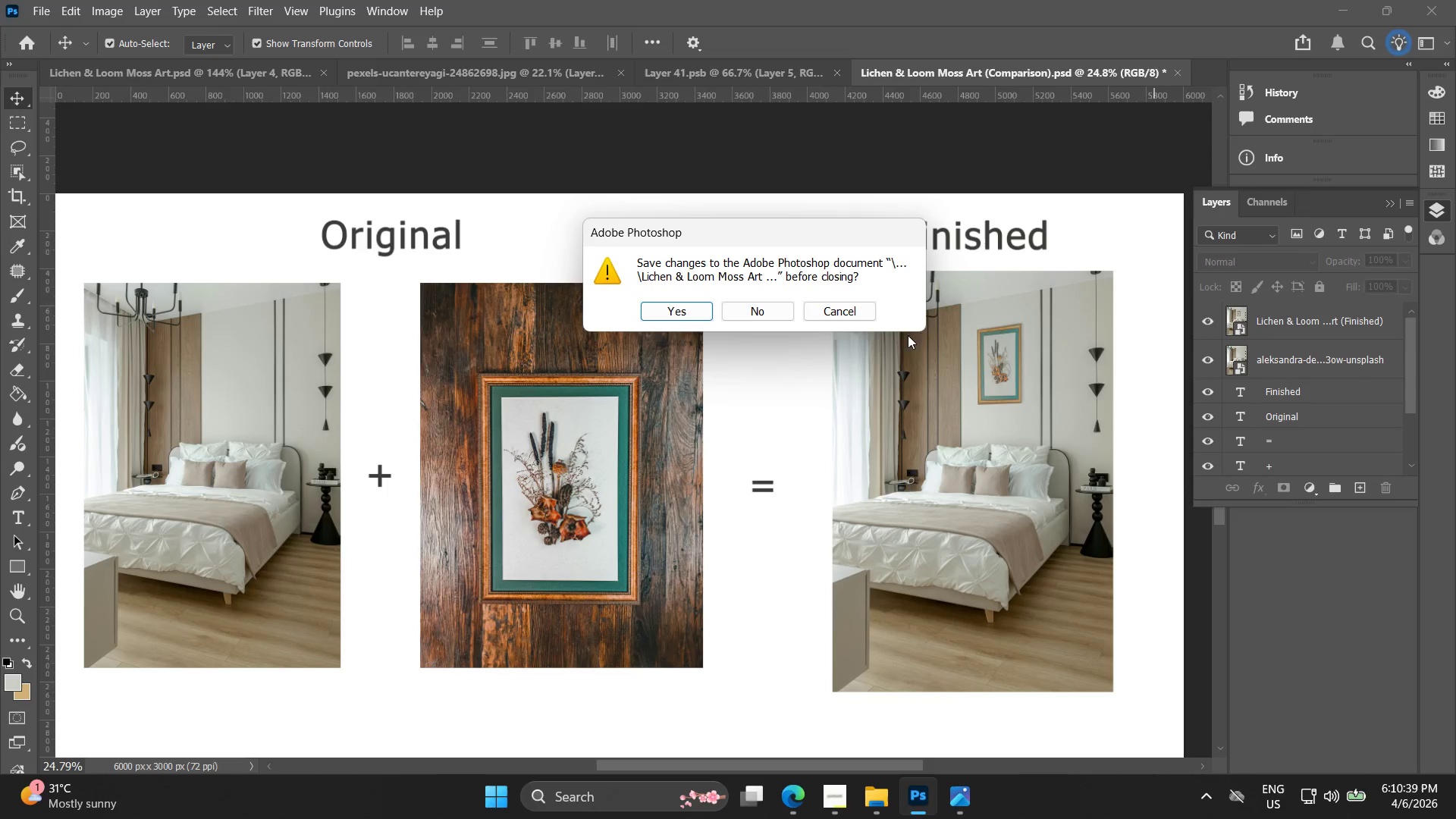 
left_click([758, 321])
 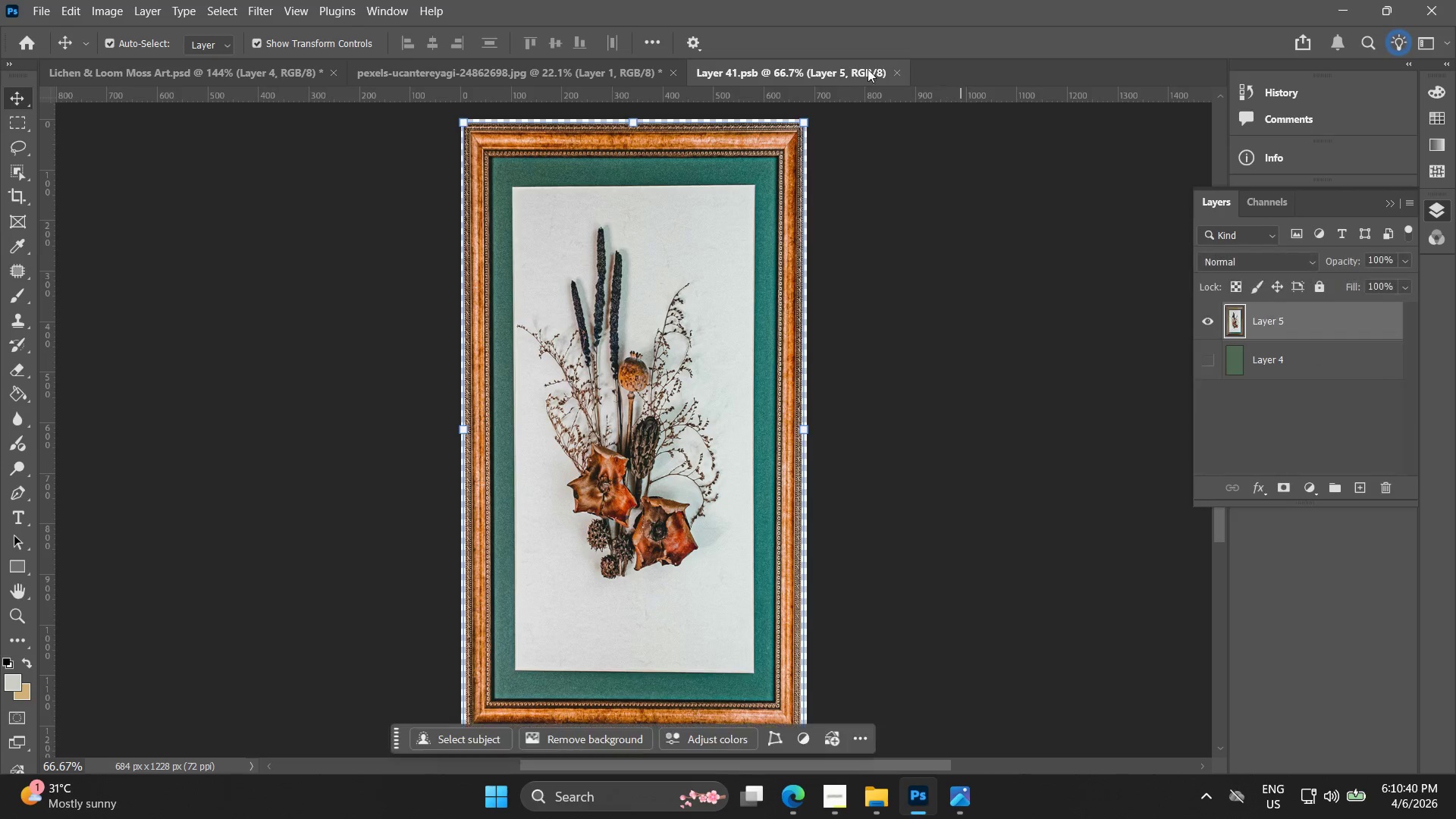 
right_click([833, 70])
 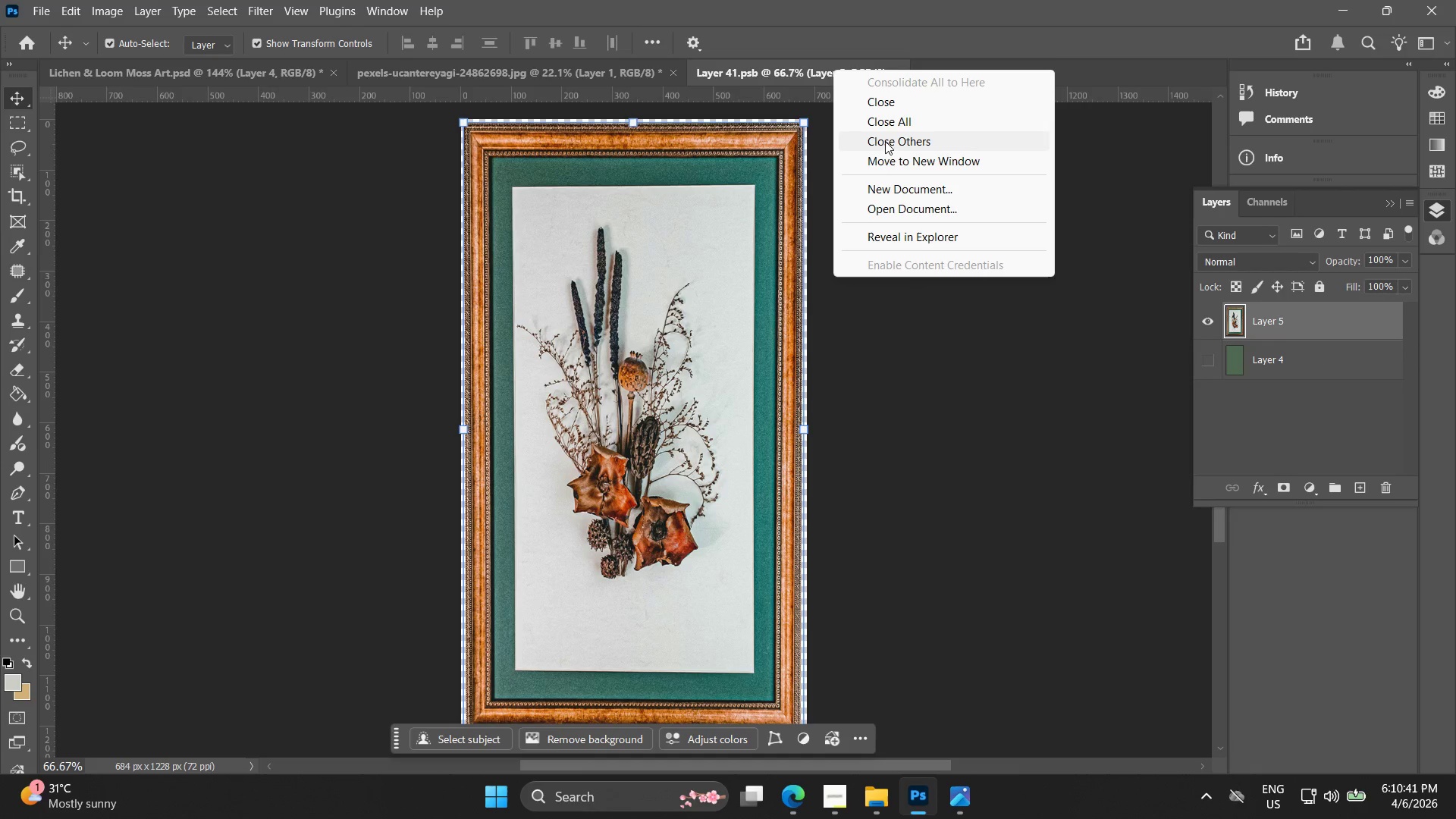 
left_click([893, 125])
 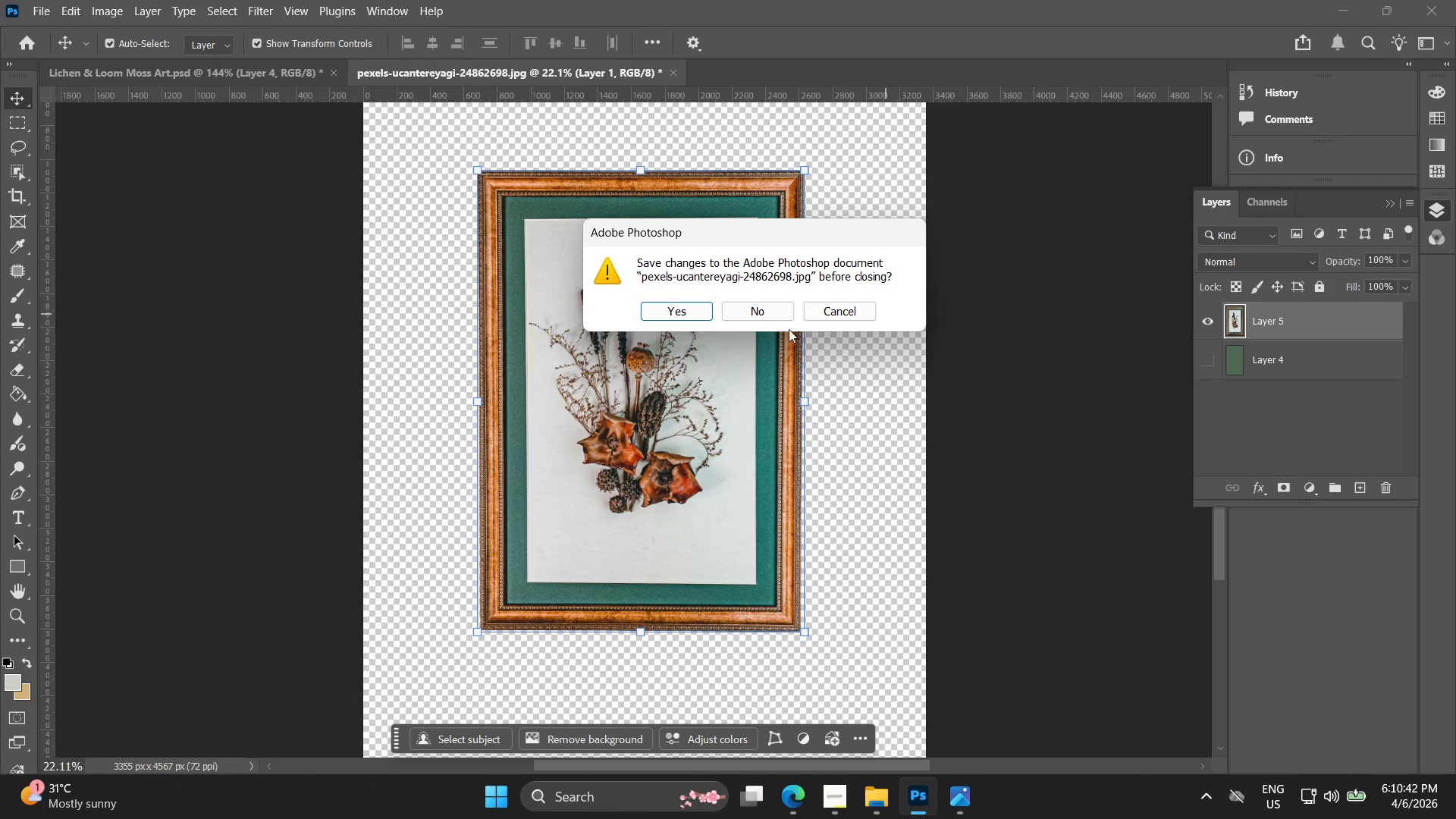 
left_click([766, 312])
 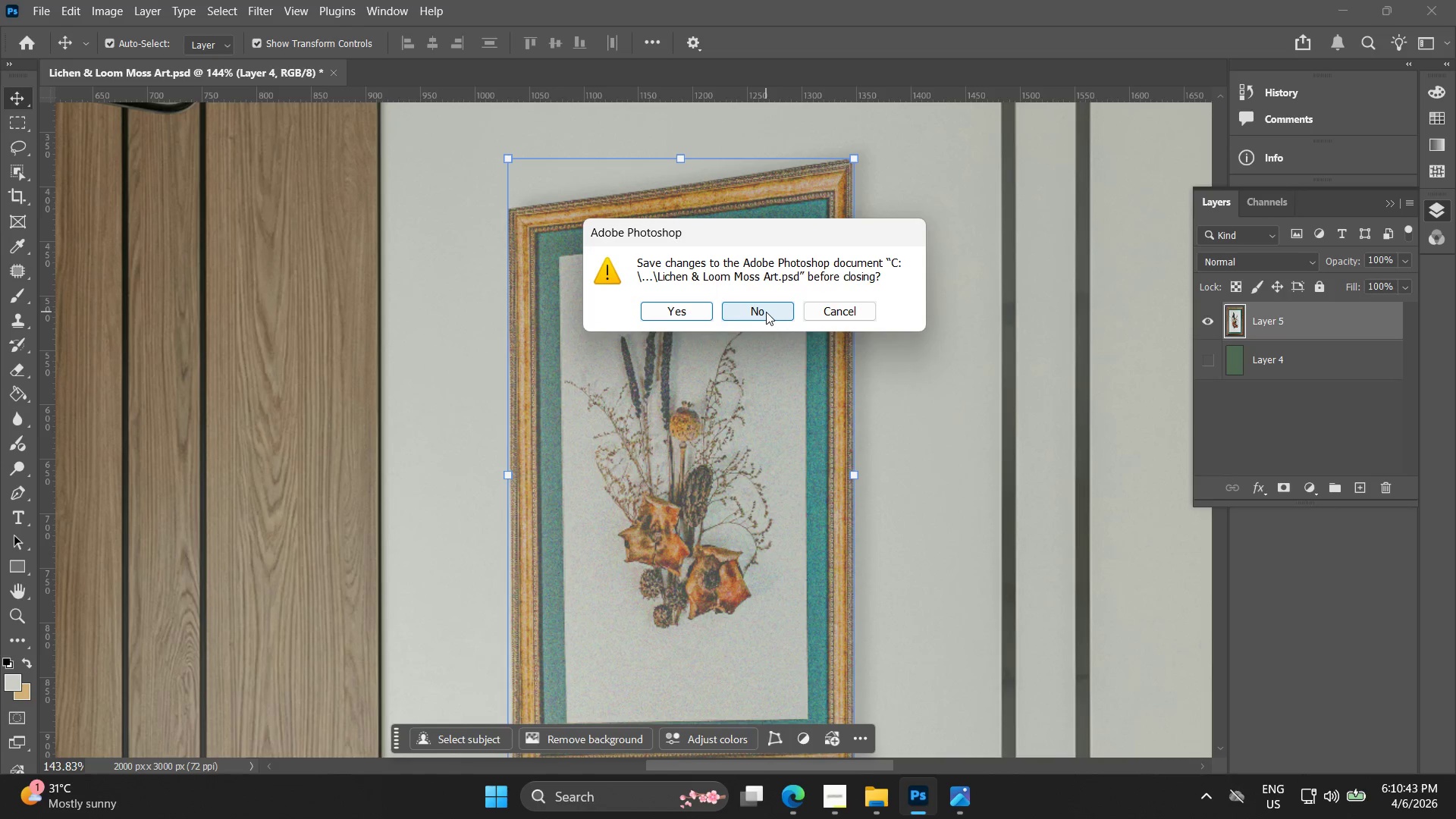 
left_click([772, 312])
 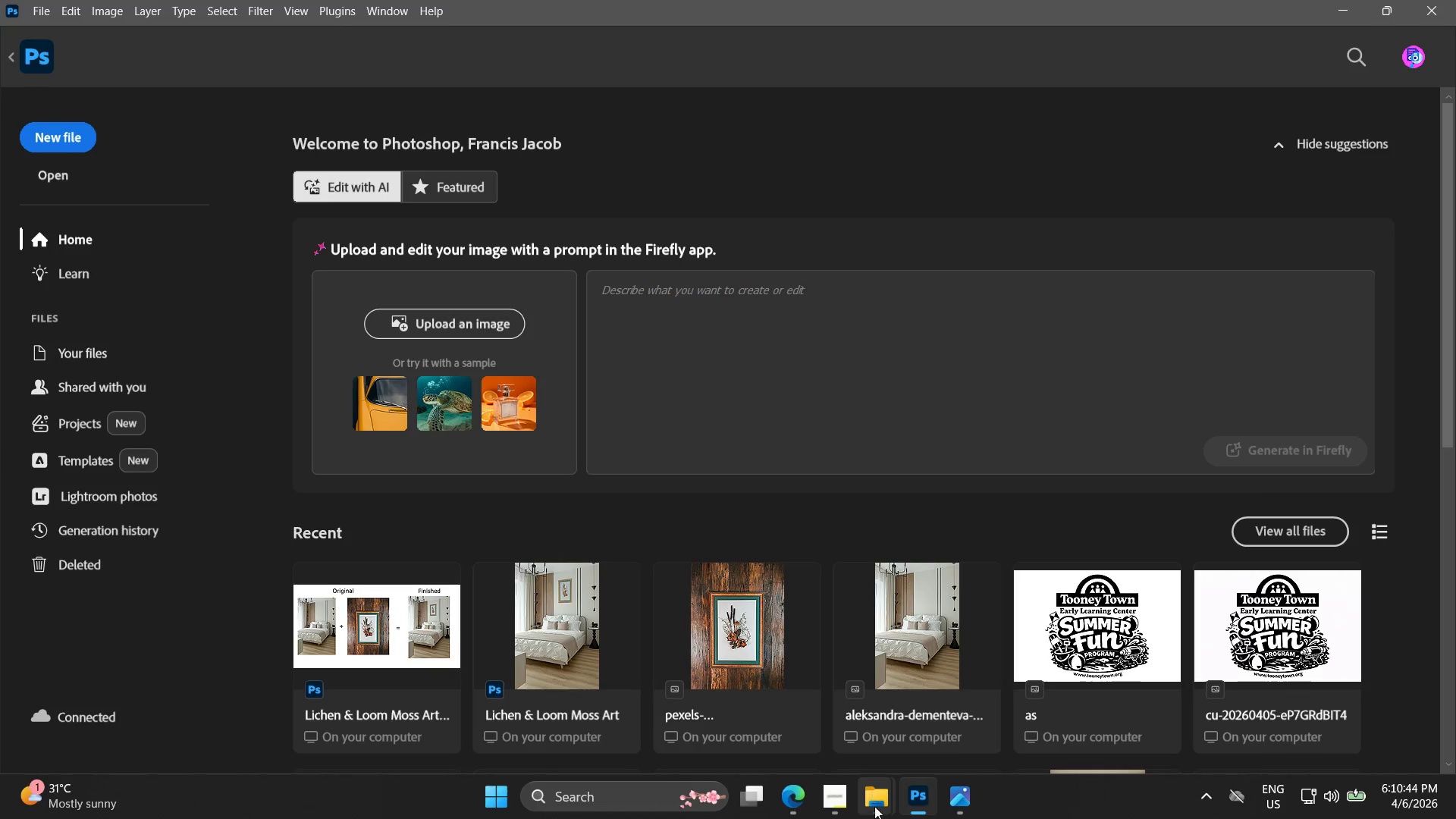 
left_click([874, 811])
 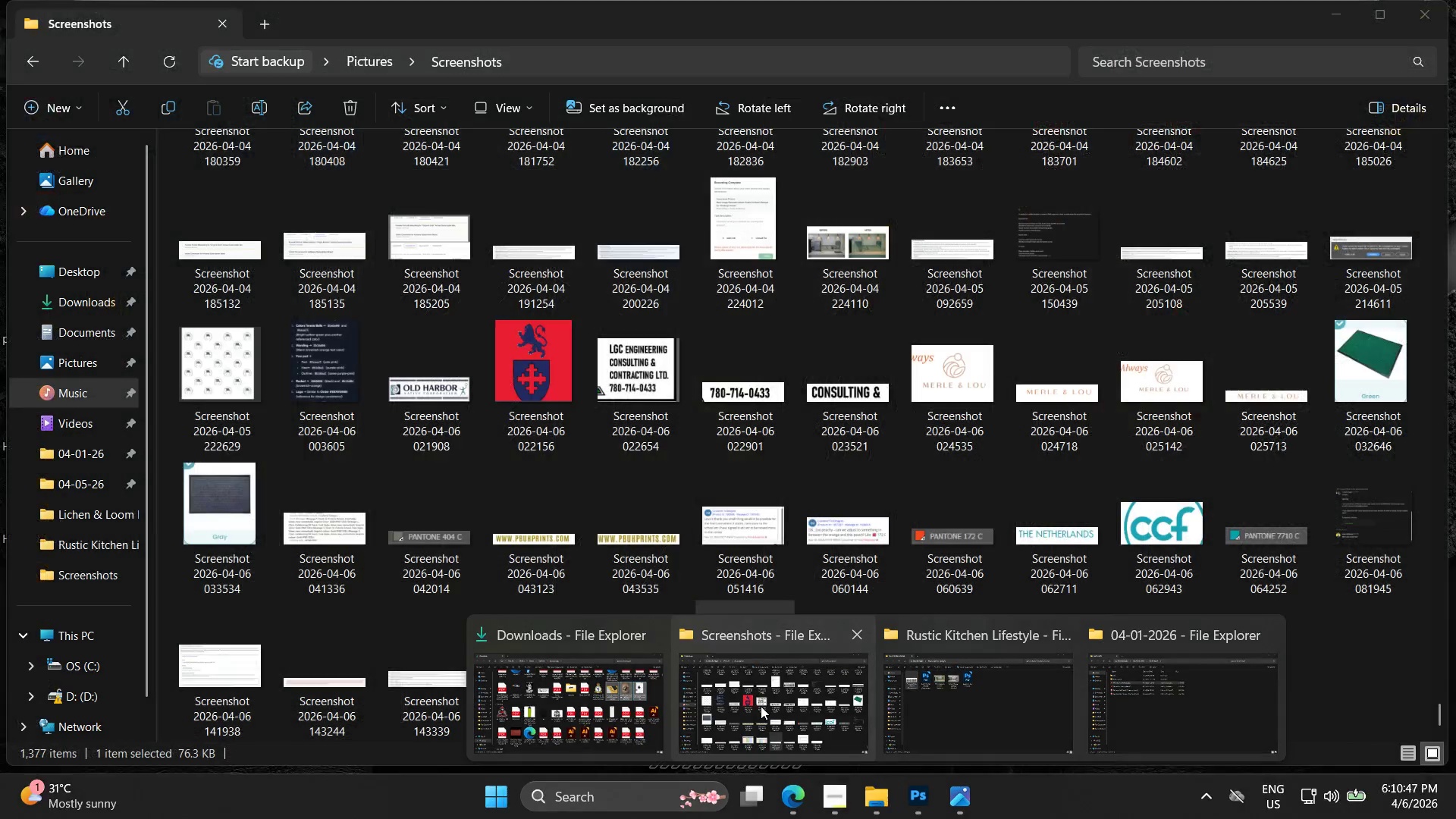 
left_click([572, 709])
 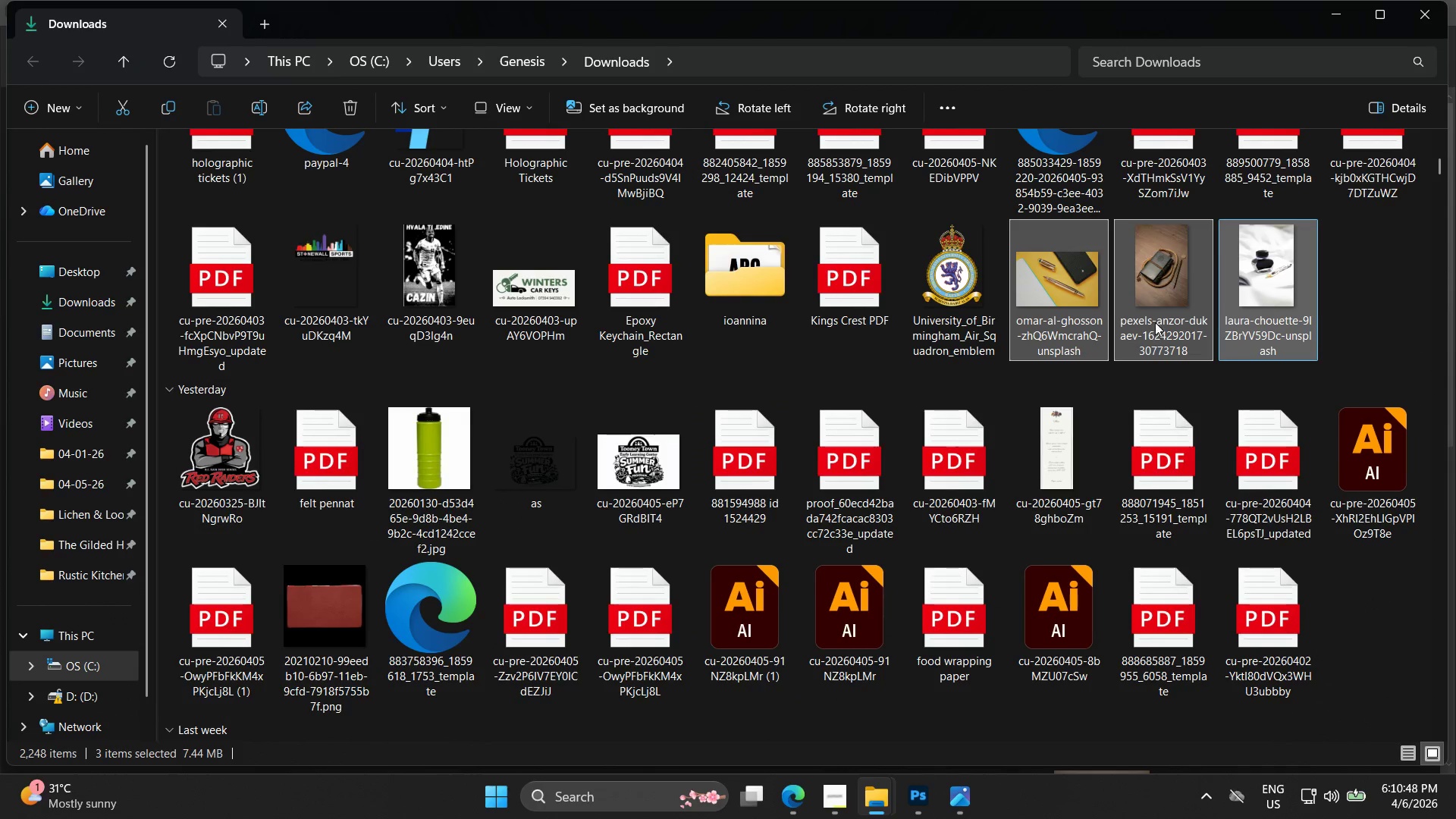 
right_click([1069, 247])
 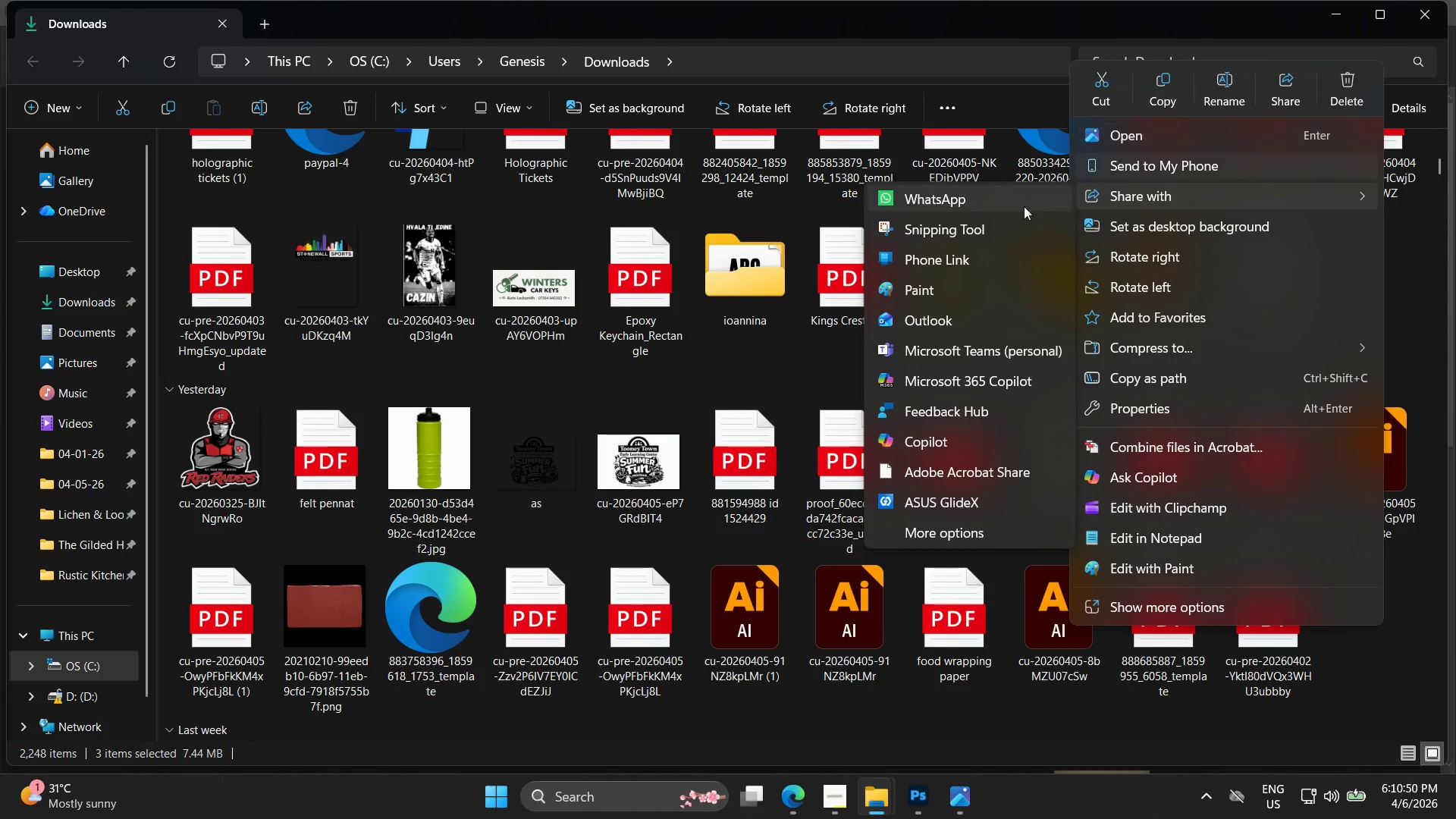 
left_click([723, 388])
 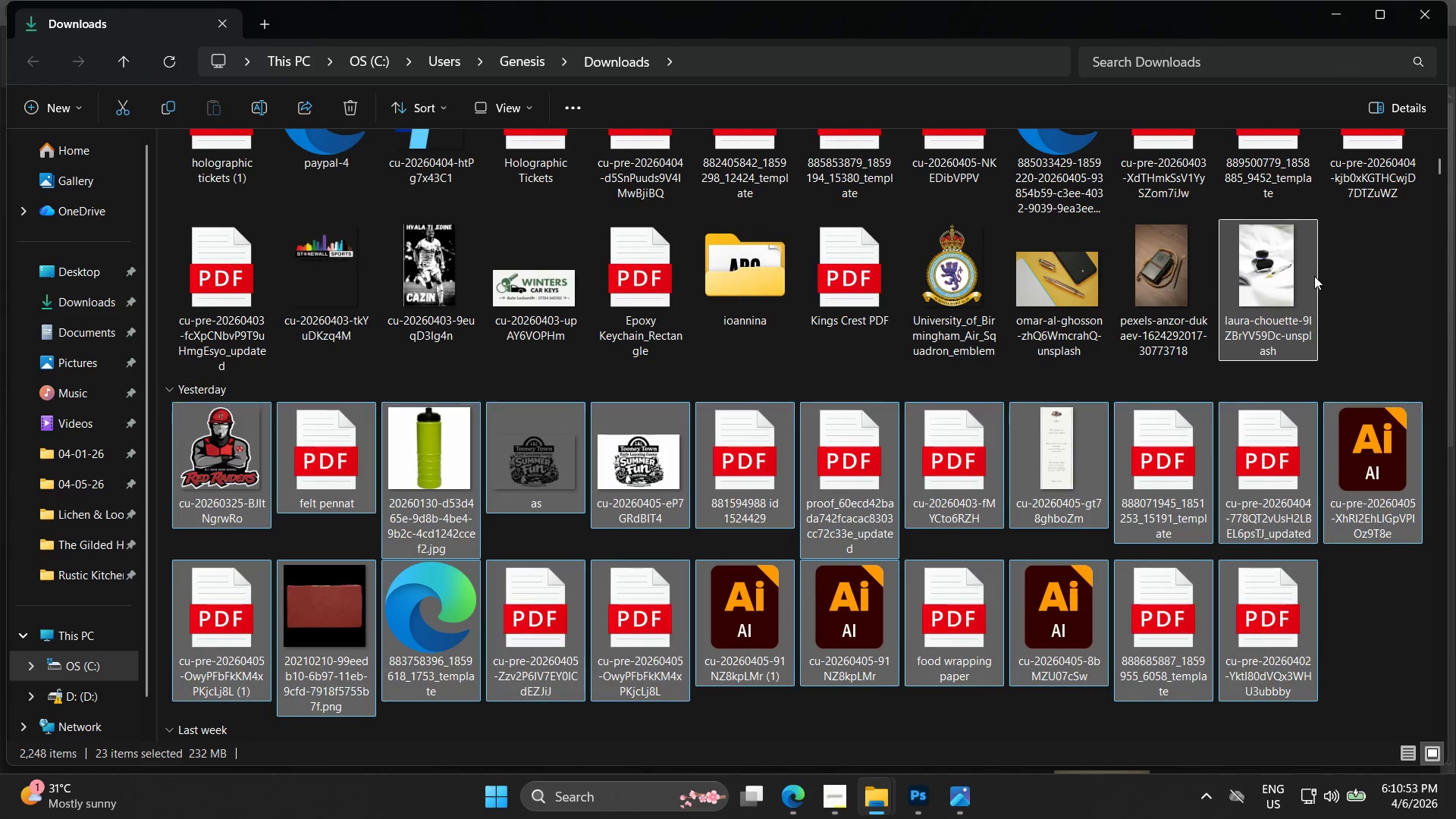 
left_click_drag(start_coordinate=[1367, 284], to_coordinate=[1045, 282])
 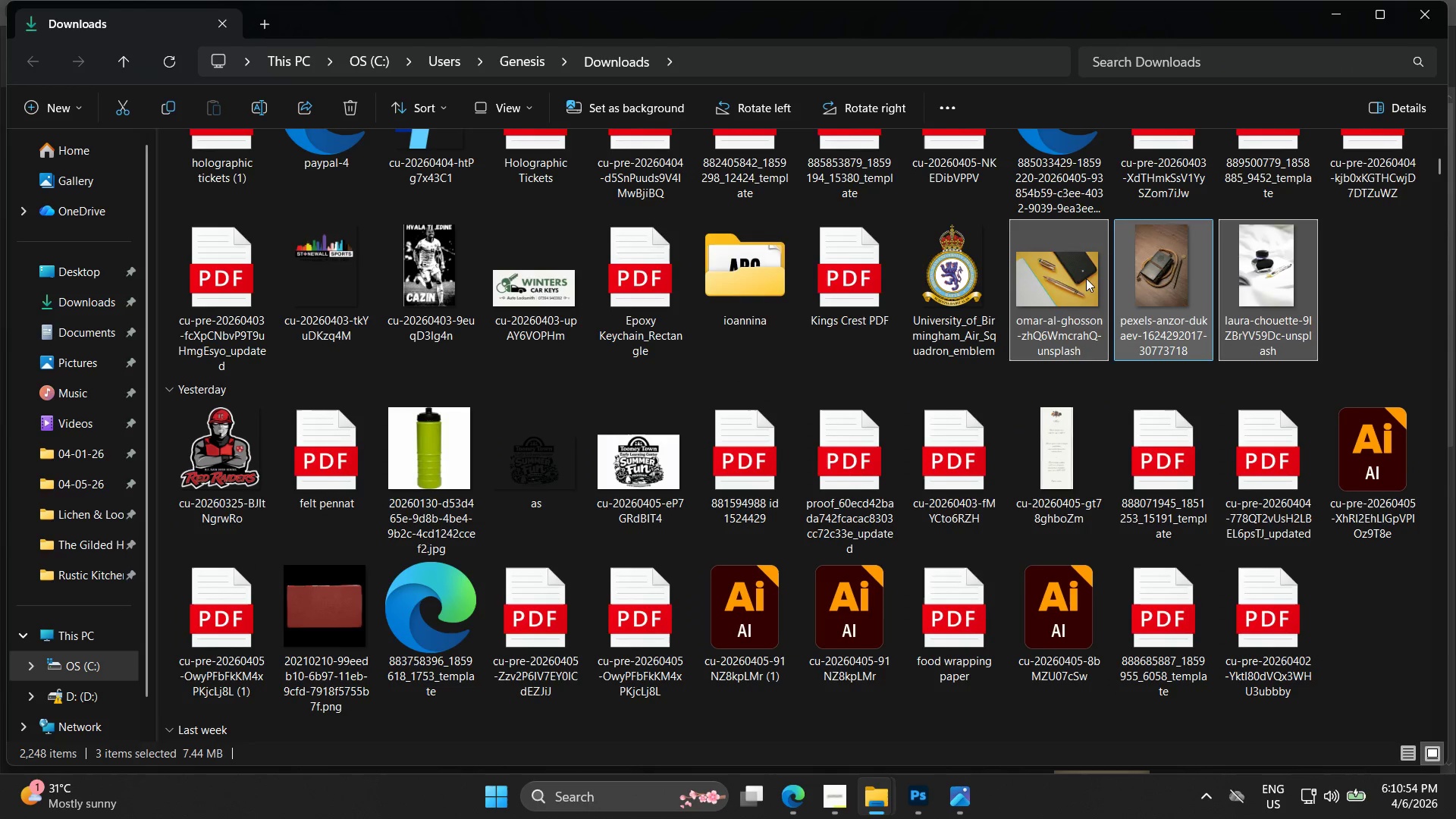 
left_click_drag(start_coordinate=[1084, 277], to_coordinate=[552, 526])
 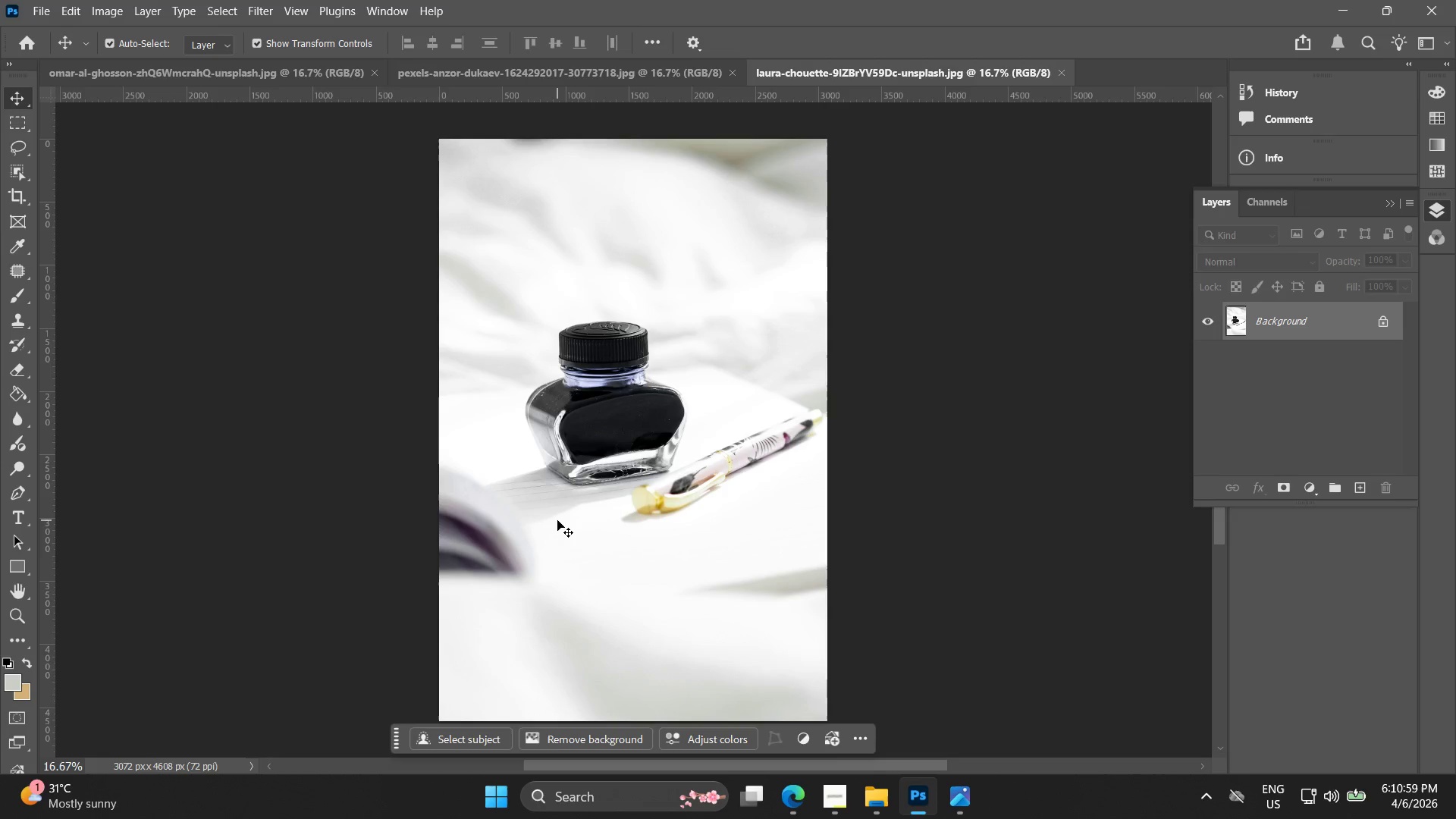 
left_click([849, 789])